 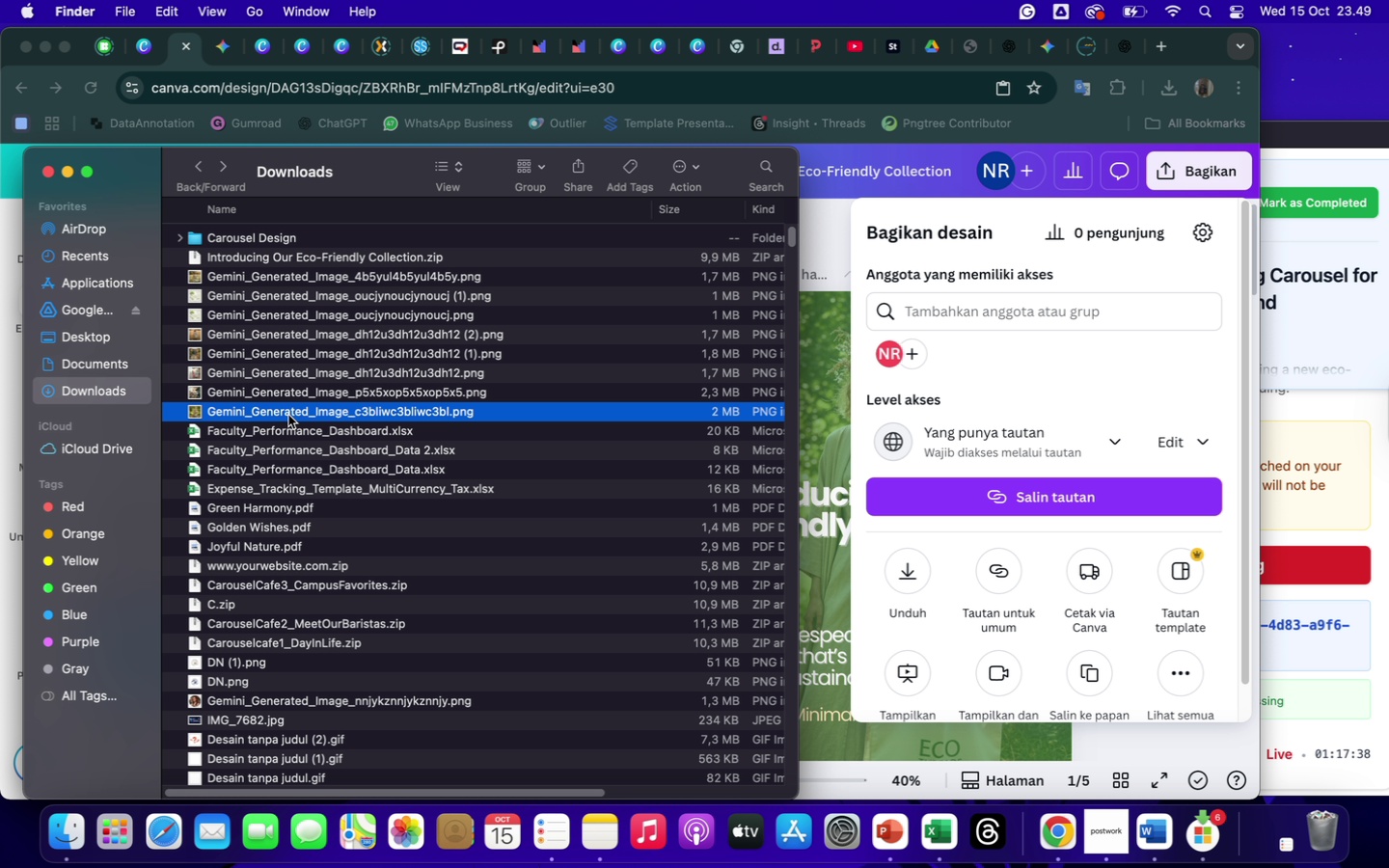 
left_click([313, 393])
 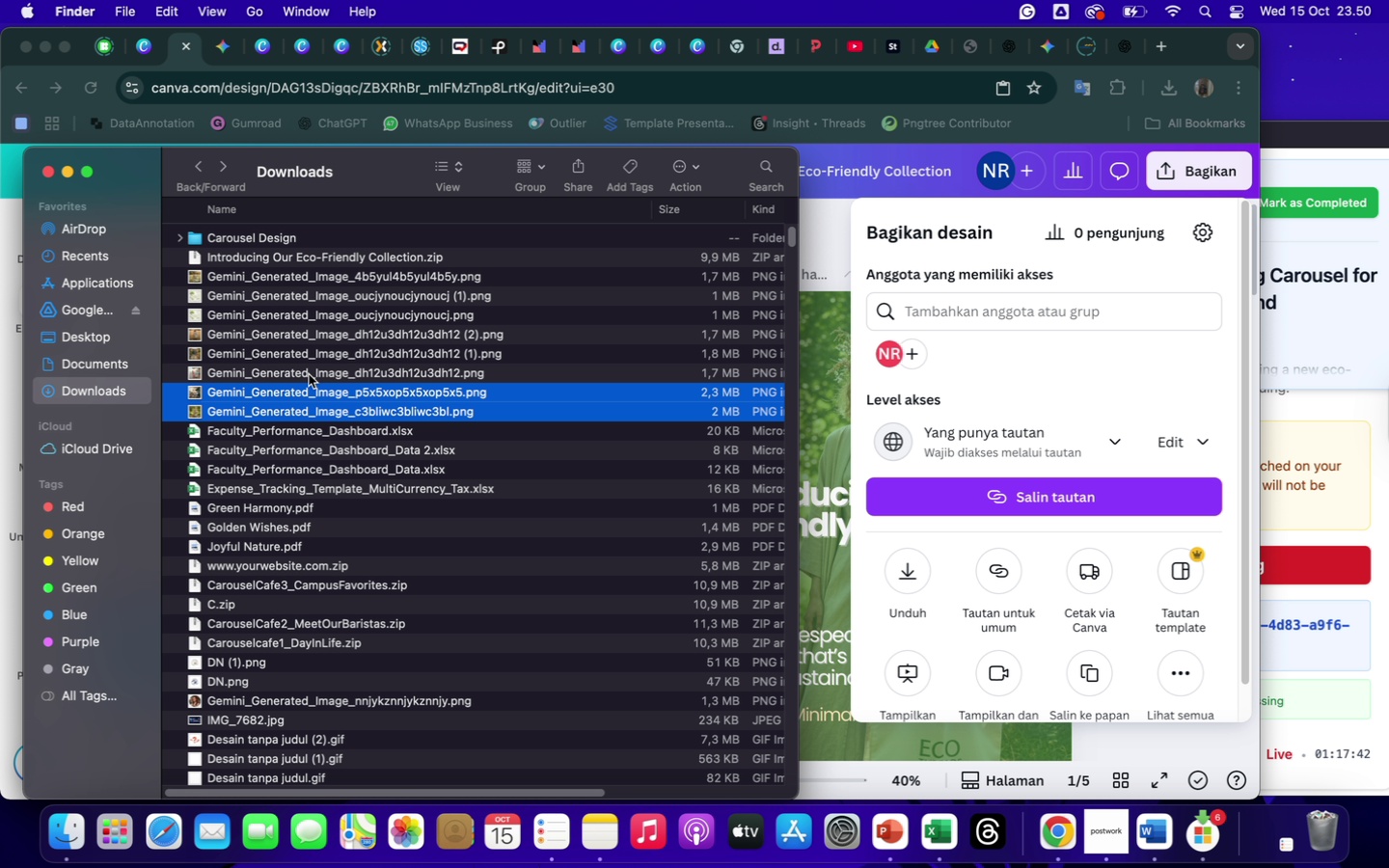 
left_click([309, 374])
 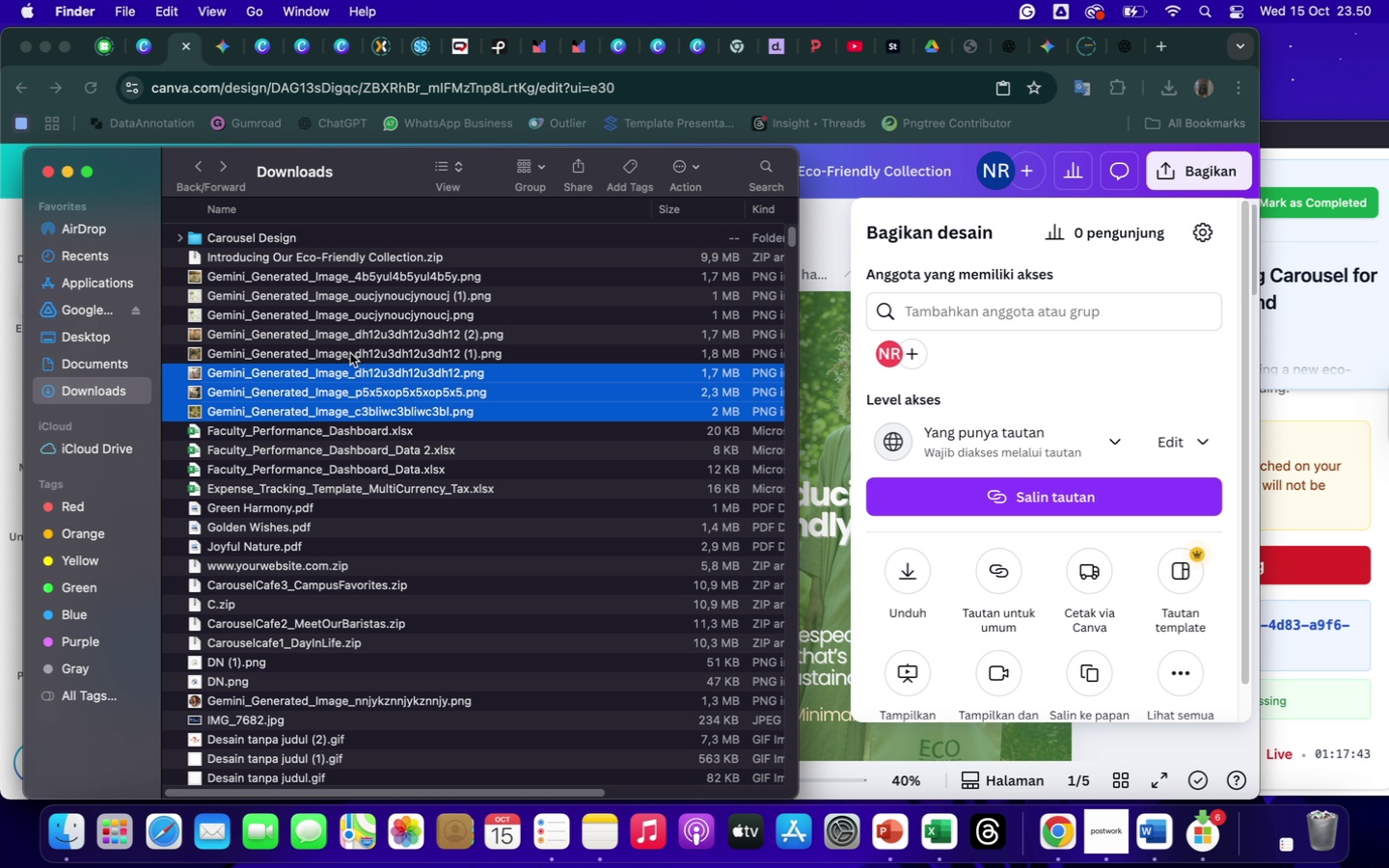 
left_click([349, 353])
 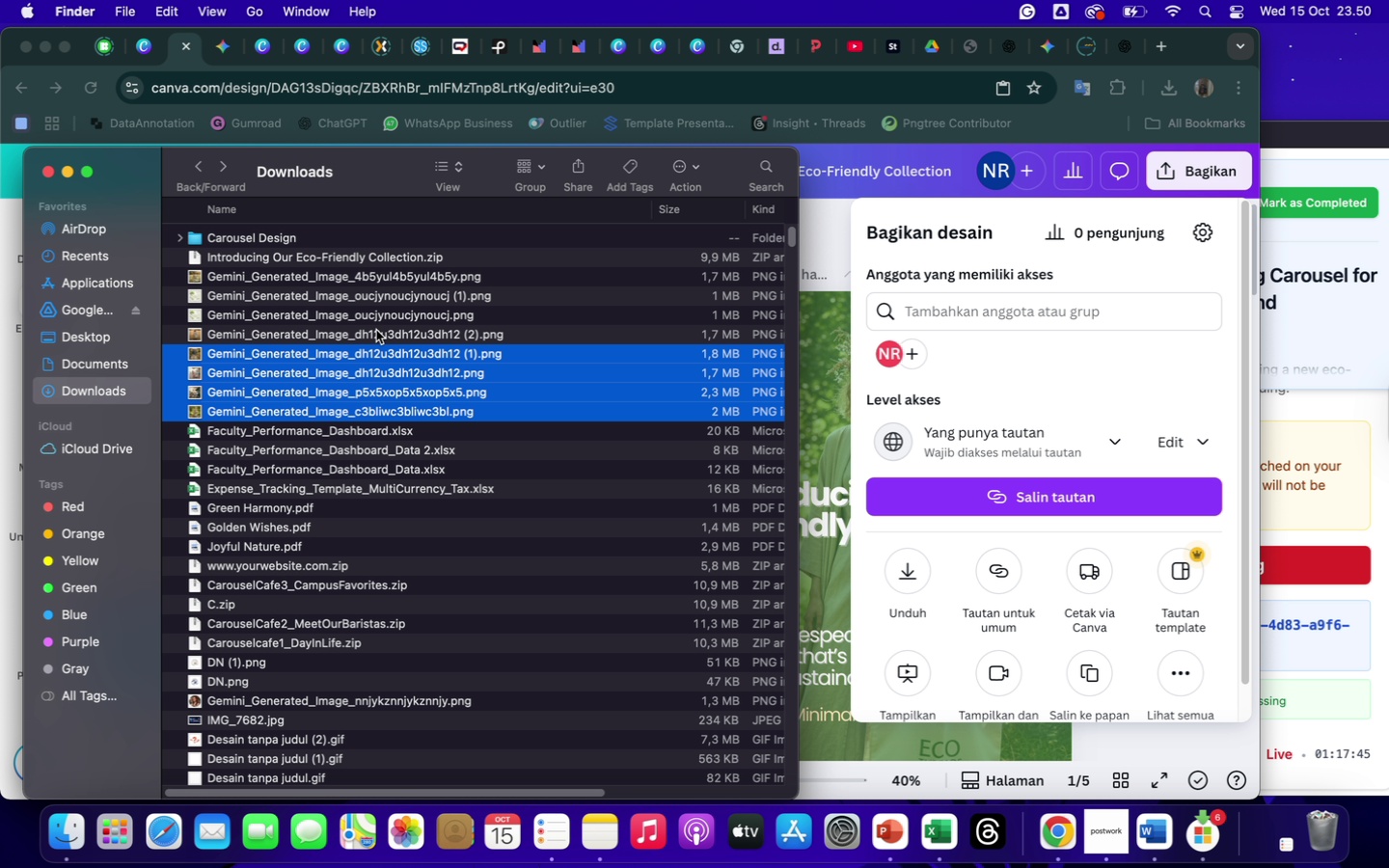 
left_click([376, 336])
 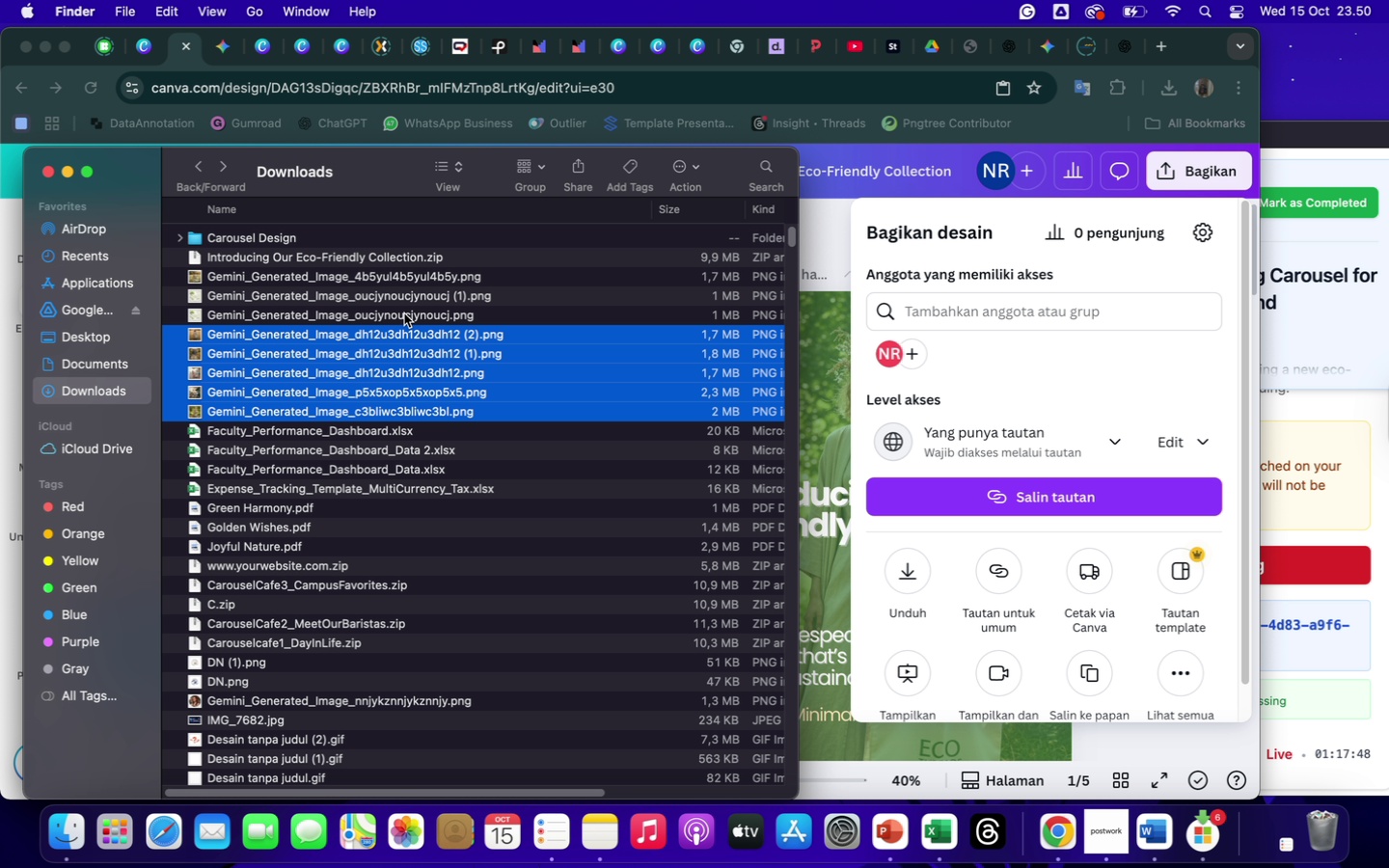 
left_click([405, 315])
 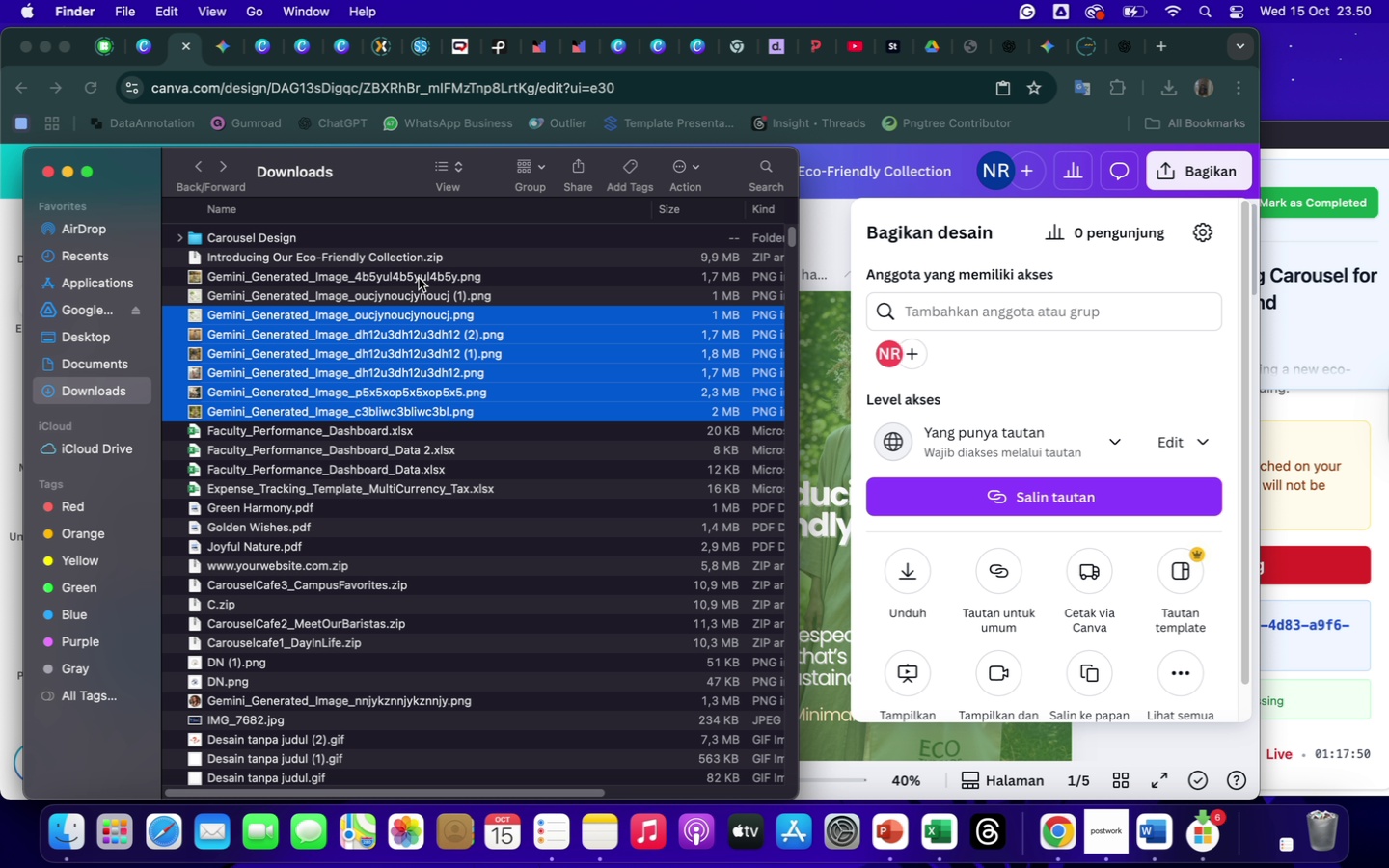 
left_click([419, 278])
 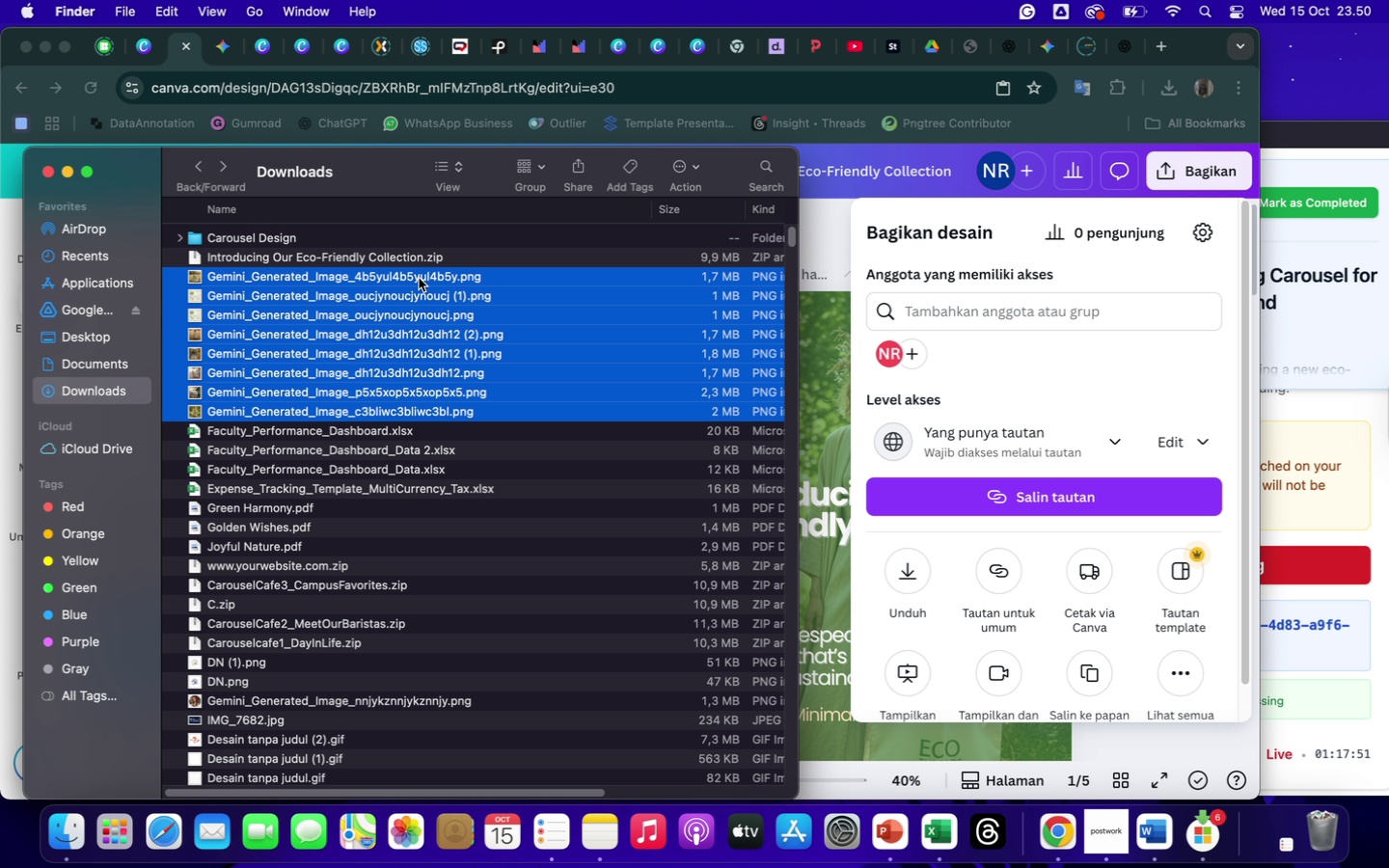 
right_click([419, 278])
 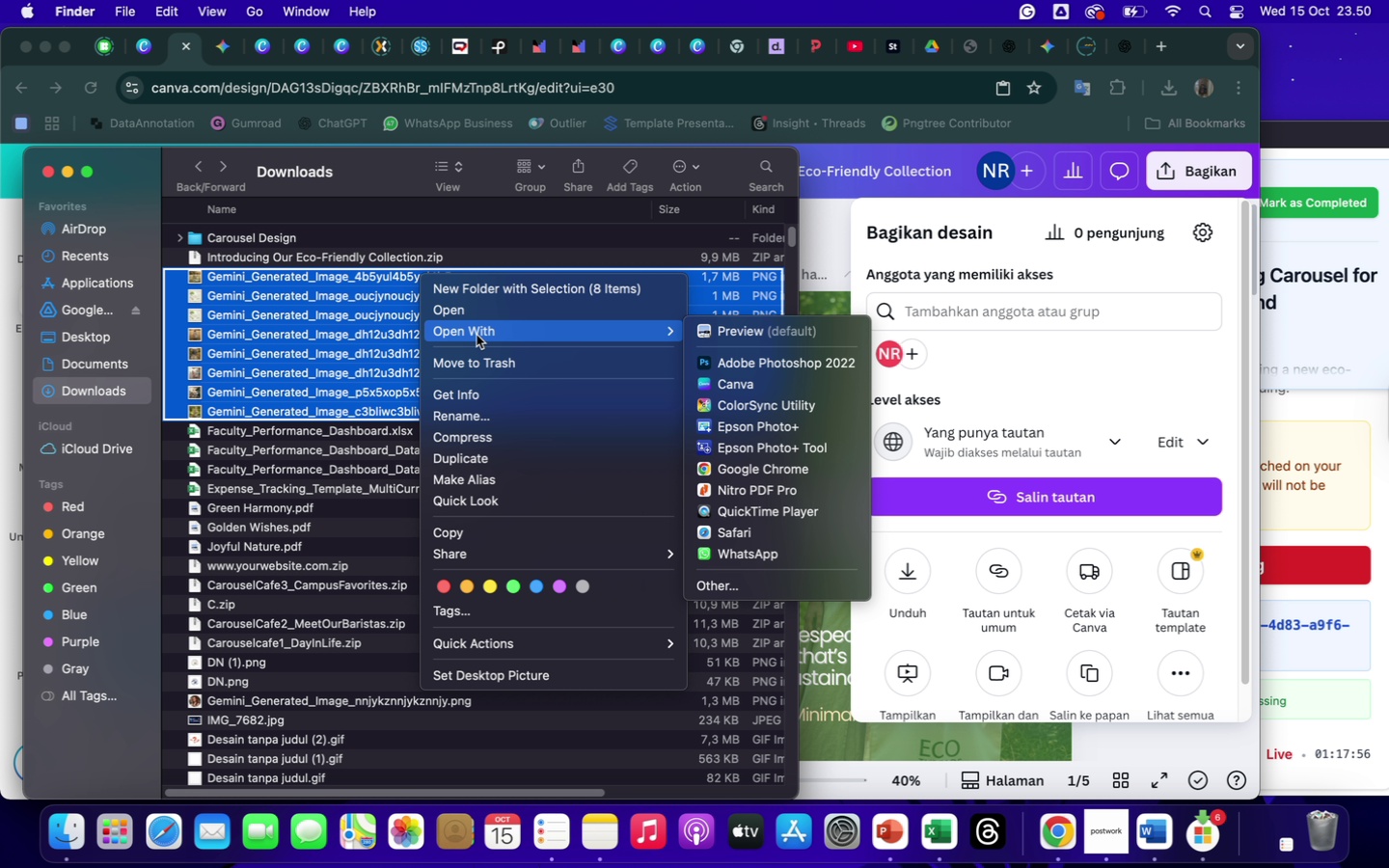 
wait(9.65)
 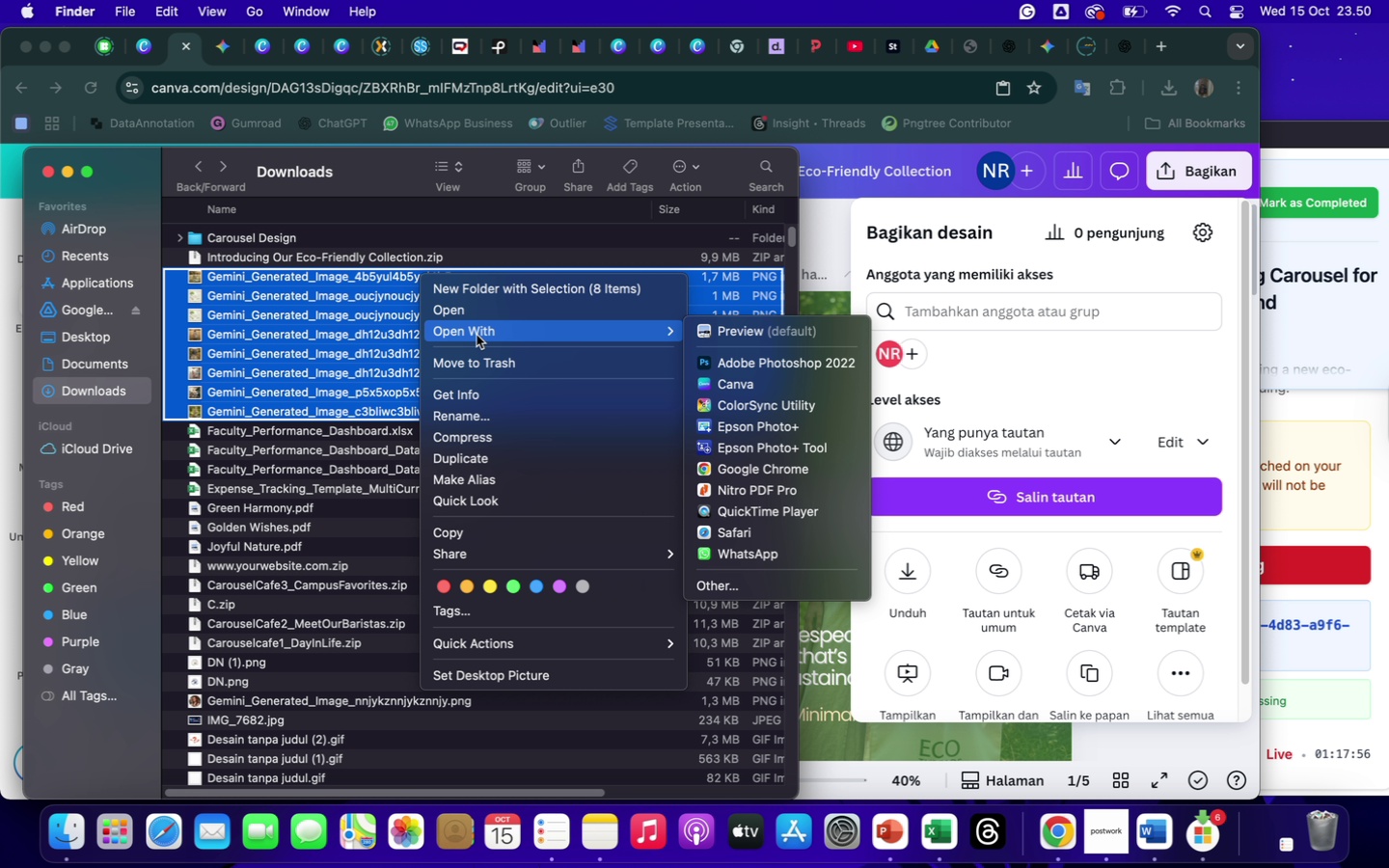 
left_click_drag(start_coordinate=[321, 352], to_coordinate=[338, 235])
 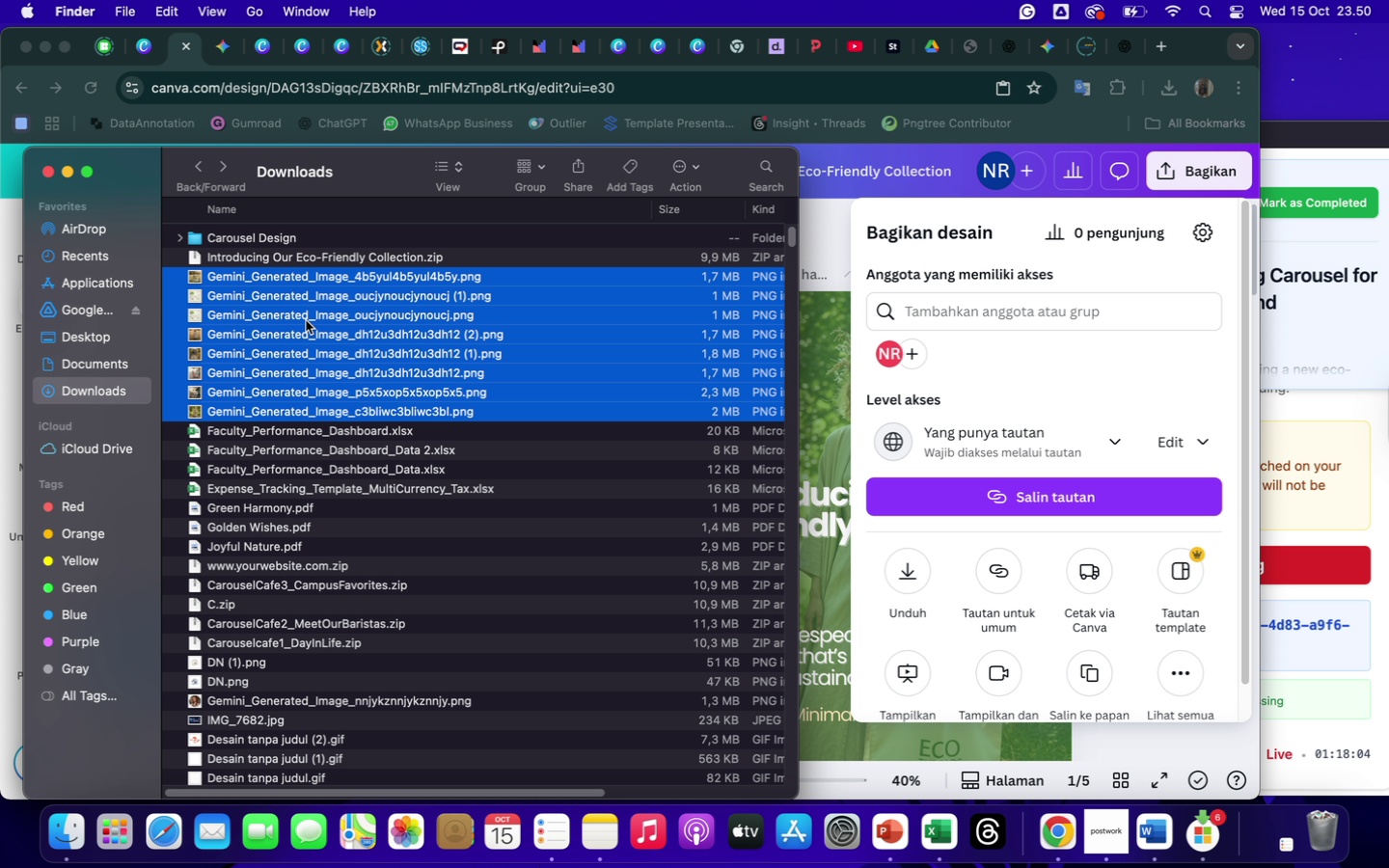 
left_click_drag(start_coordinate=[306, 320], to_coordinate=[365, 328])
 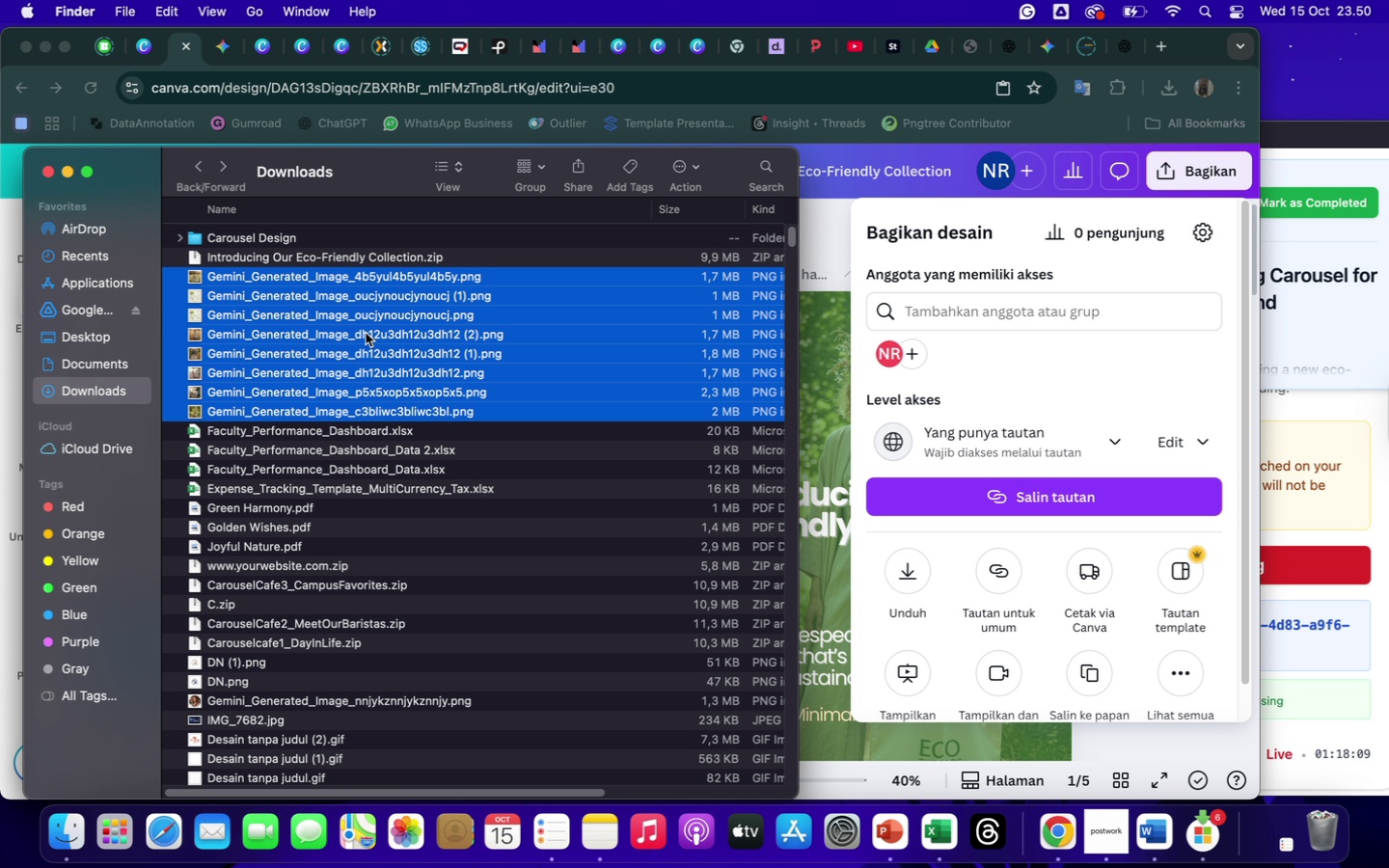 
right_click([366, 333])
 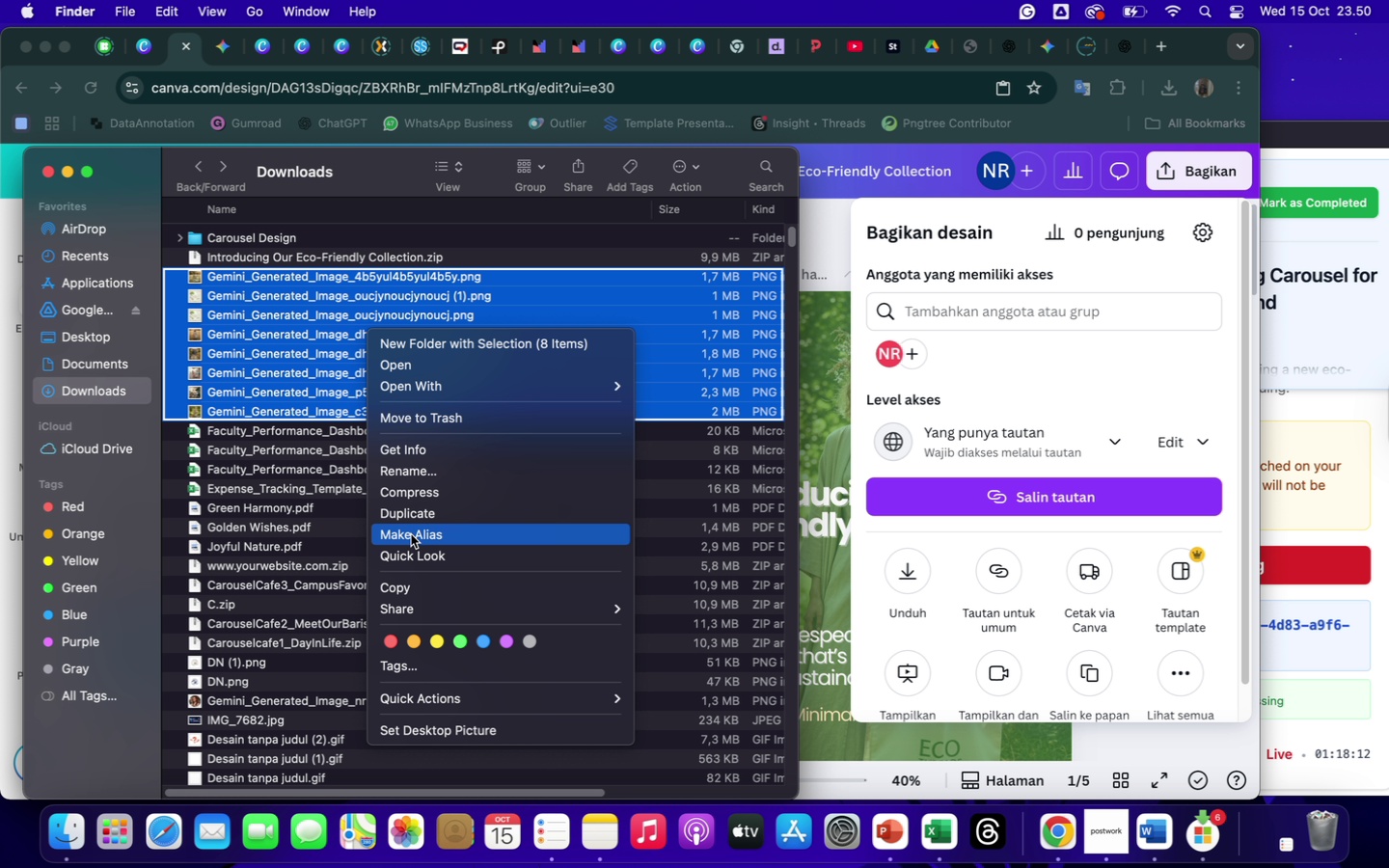 
left_click([401, 594])
 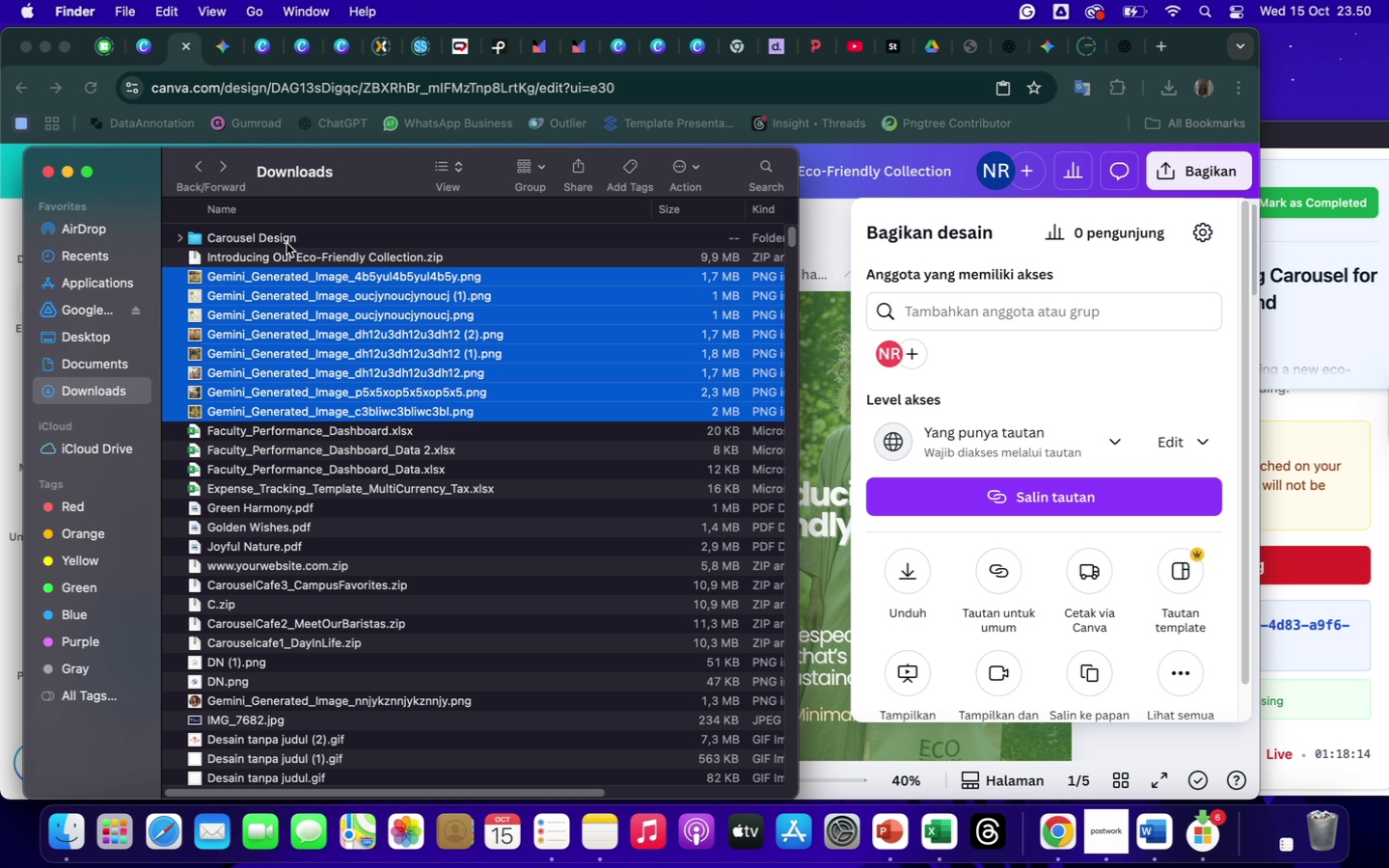 
double_click([286, 239])
 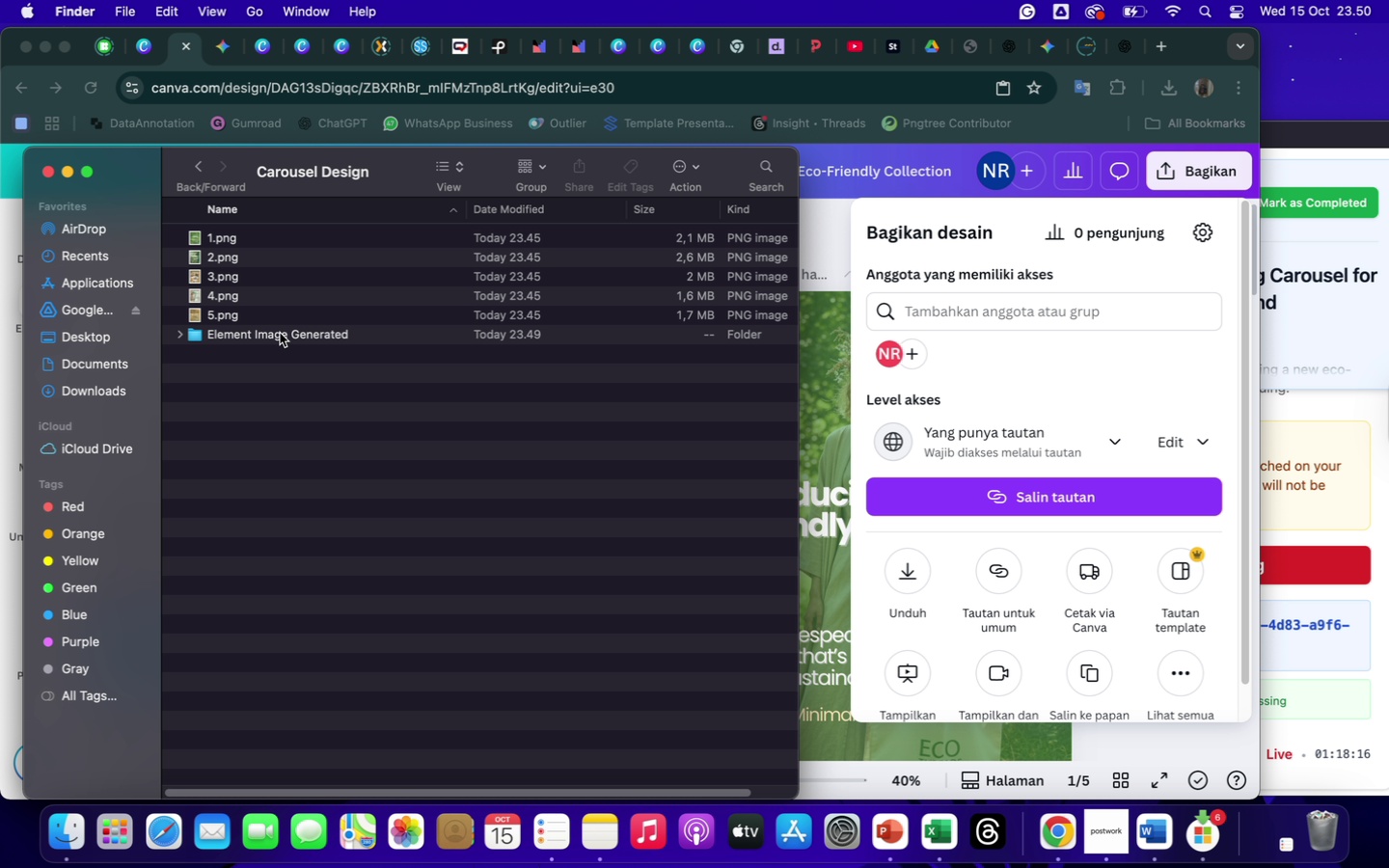 
double_click([279, 334])
 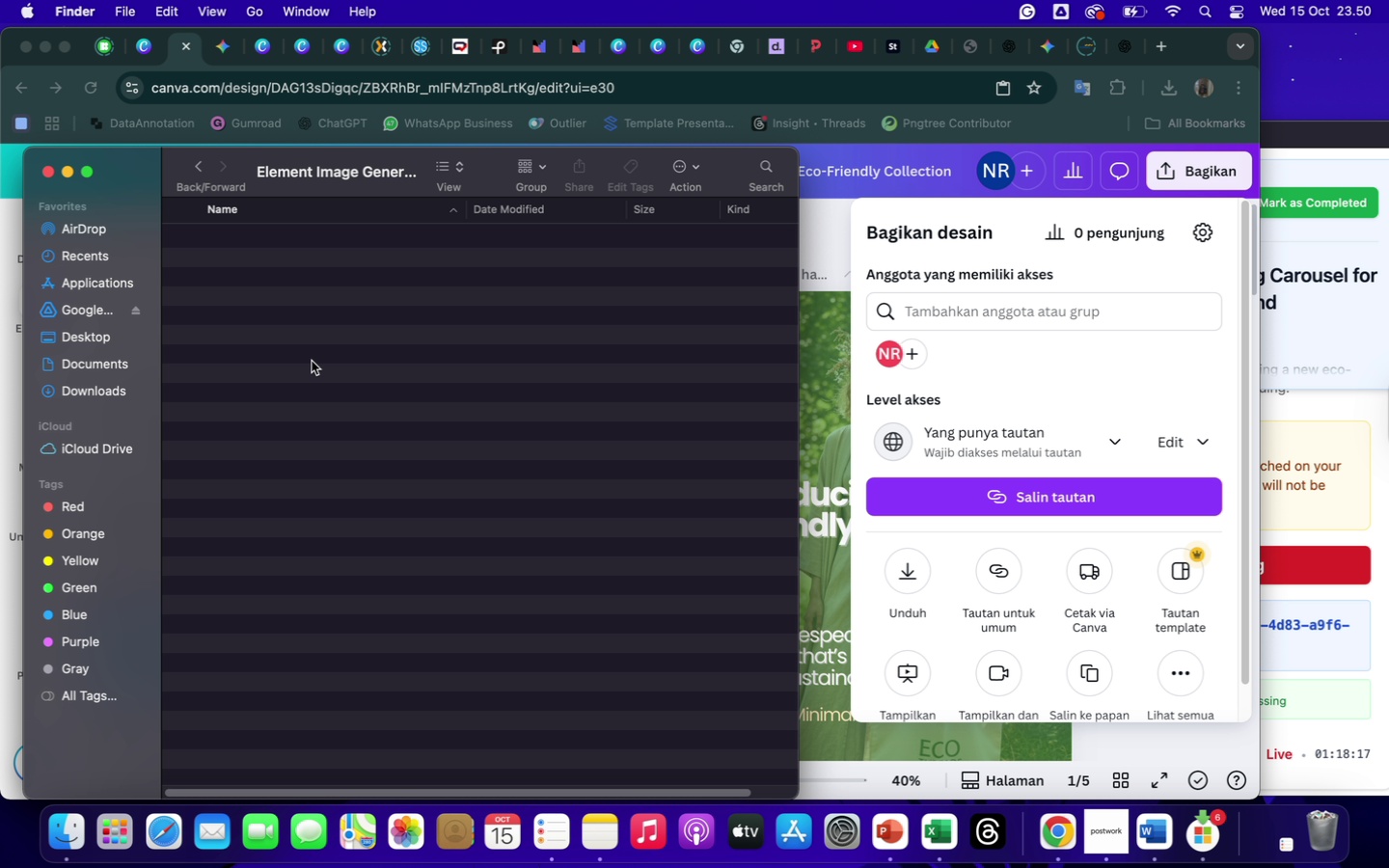 
right_click([312, 360])
 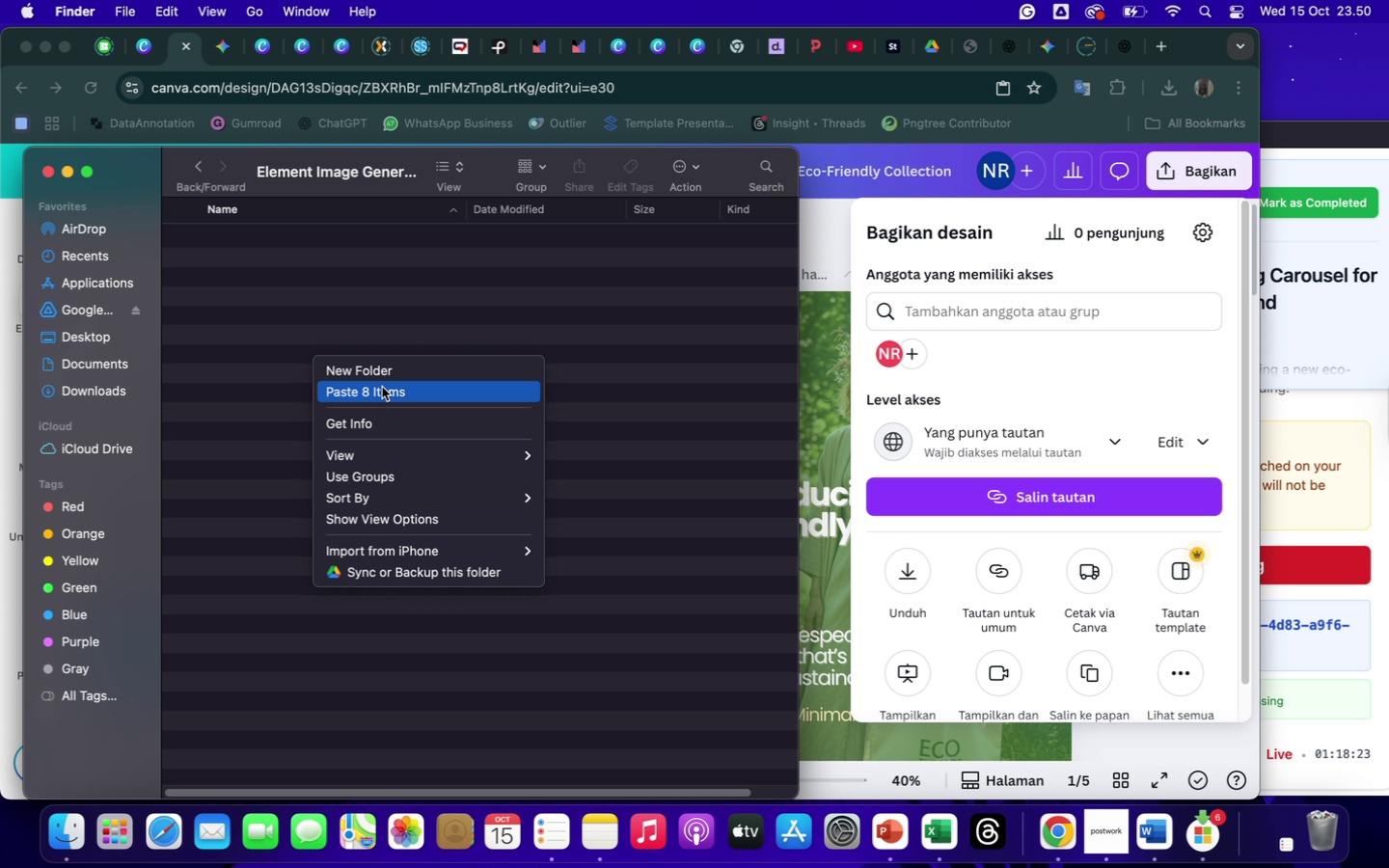 
wait(7.82)
 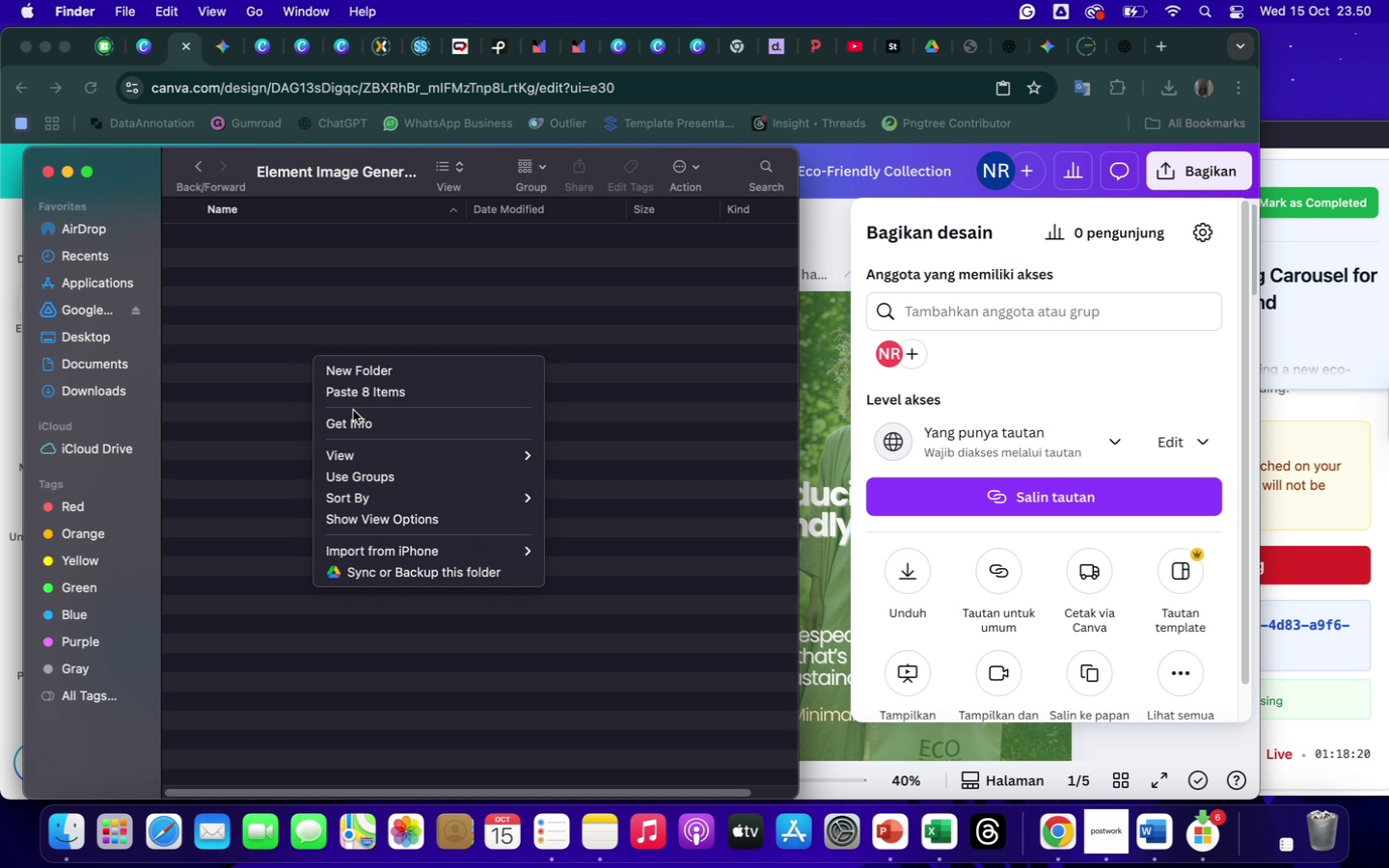 
left_click([259, 298])
 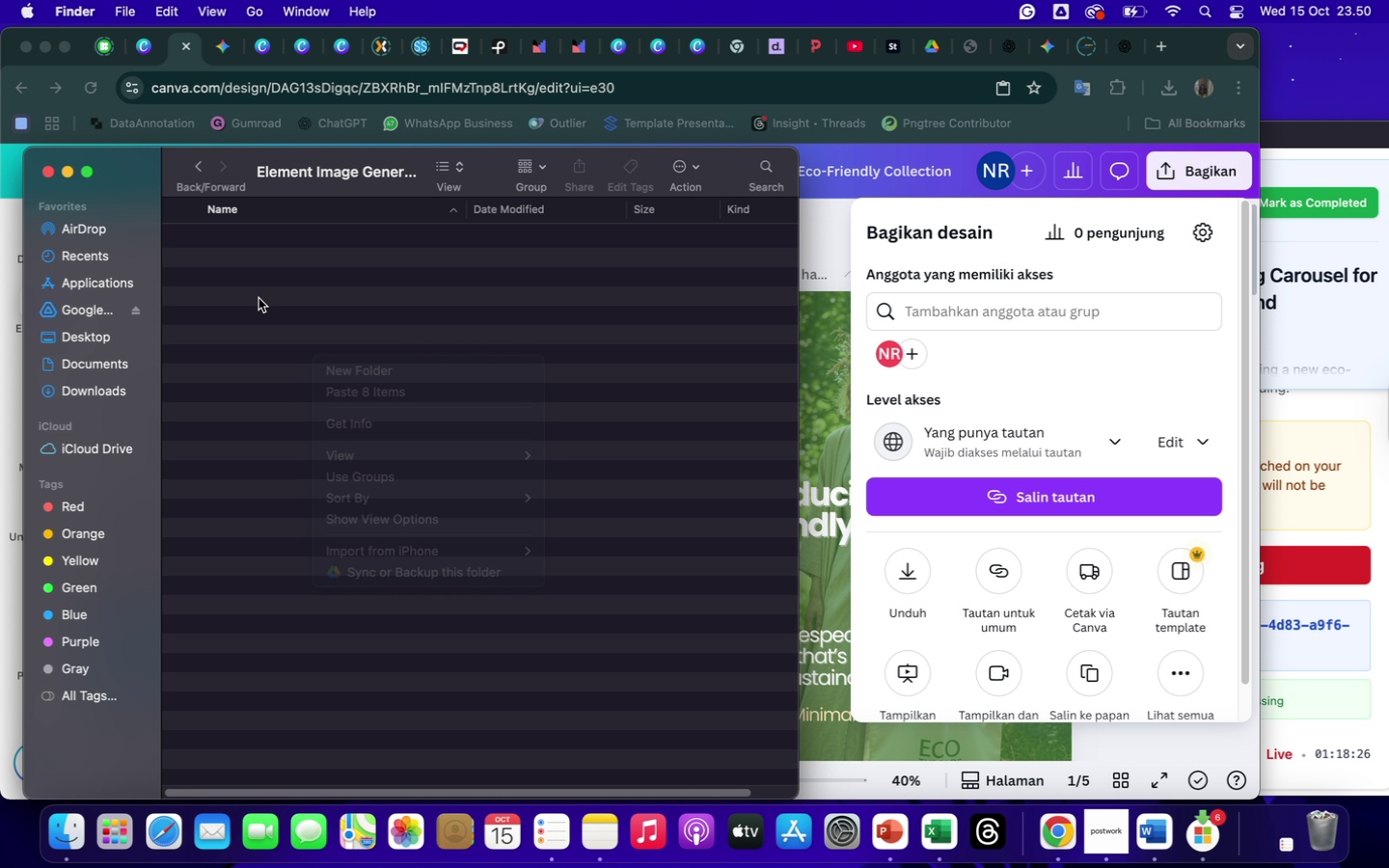 
right_click([259, 298])
 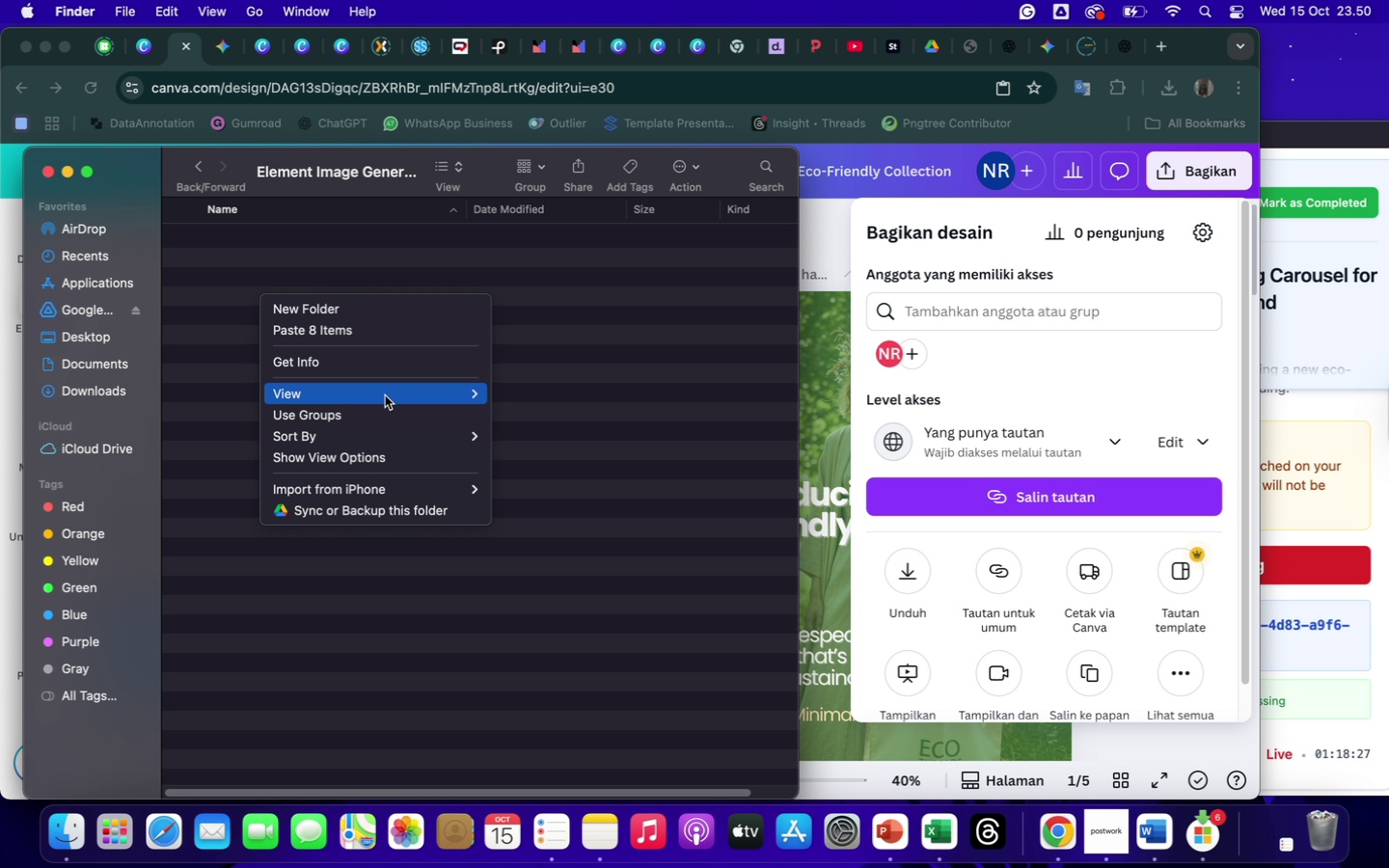 
left_click([564, 399])
 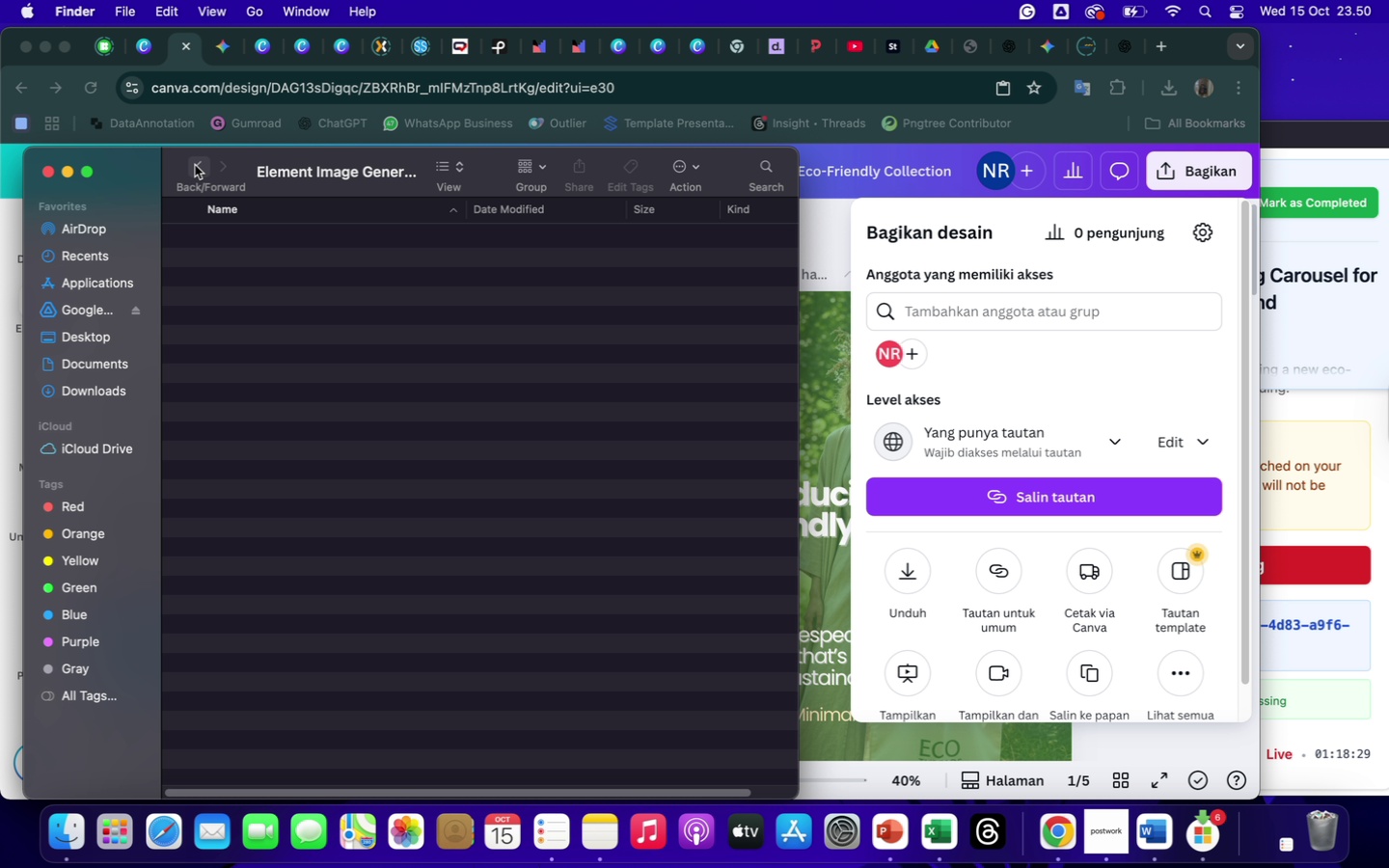 
left_click([196, 166])
 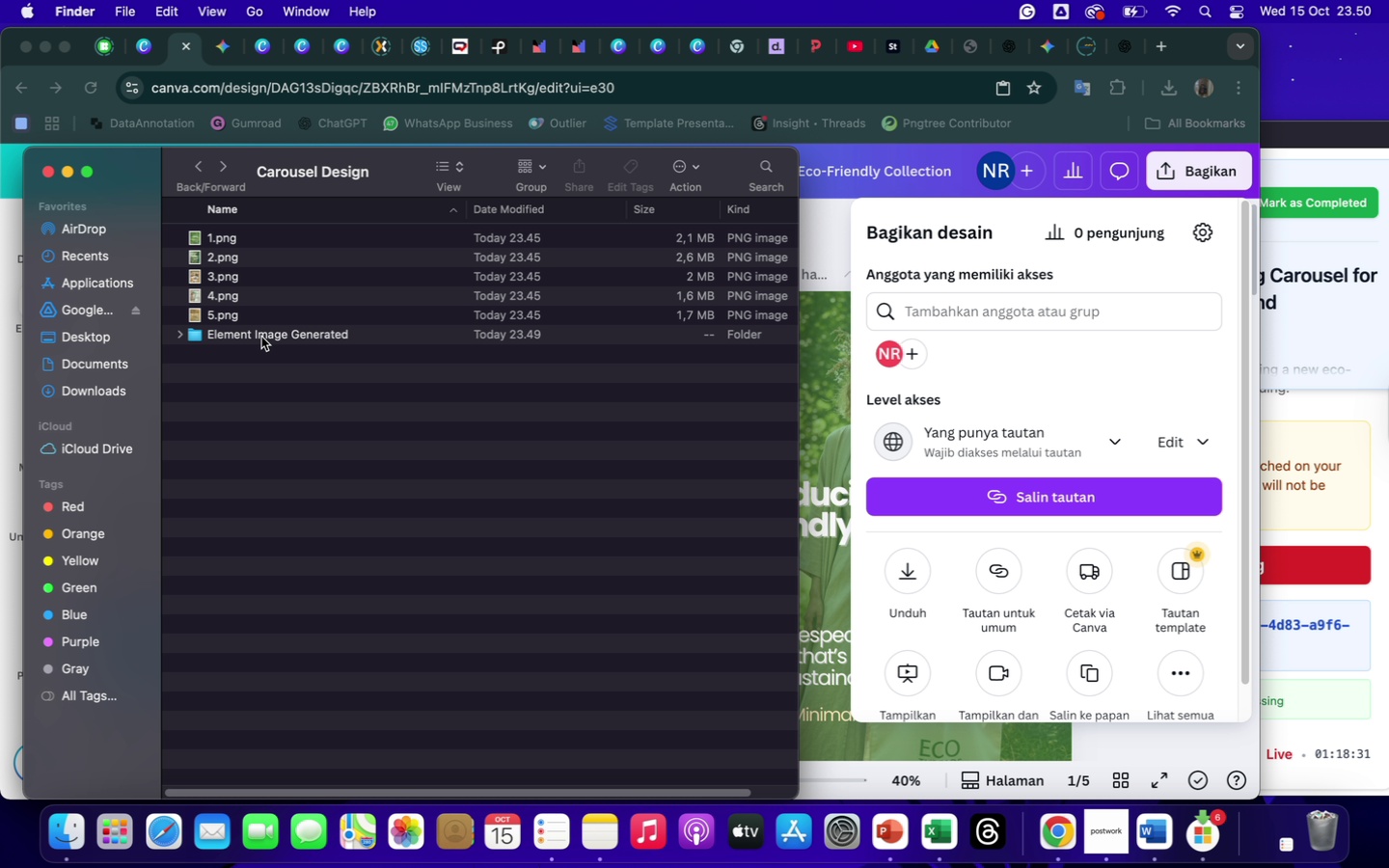 
double_click([261, 337])
 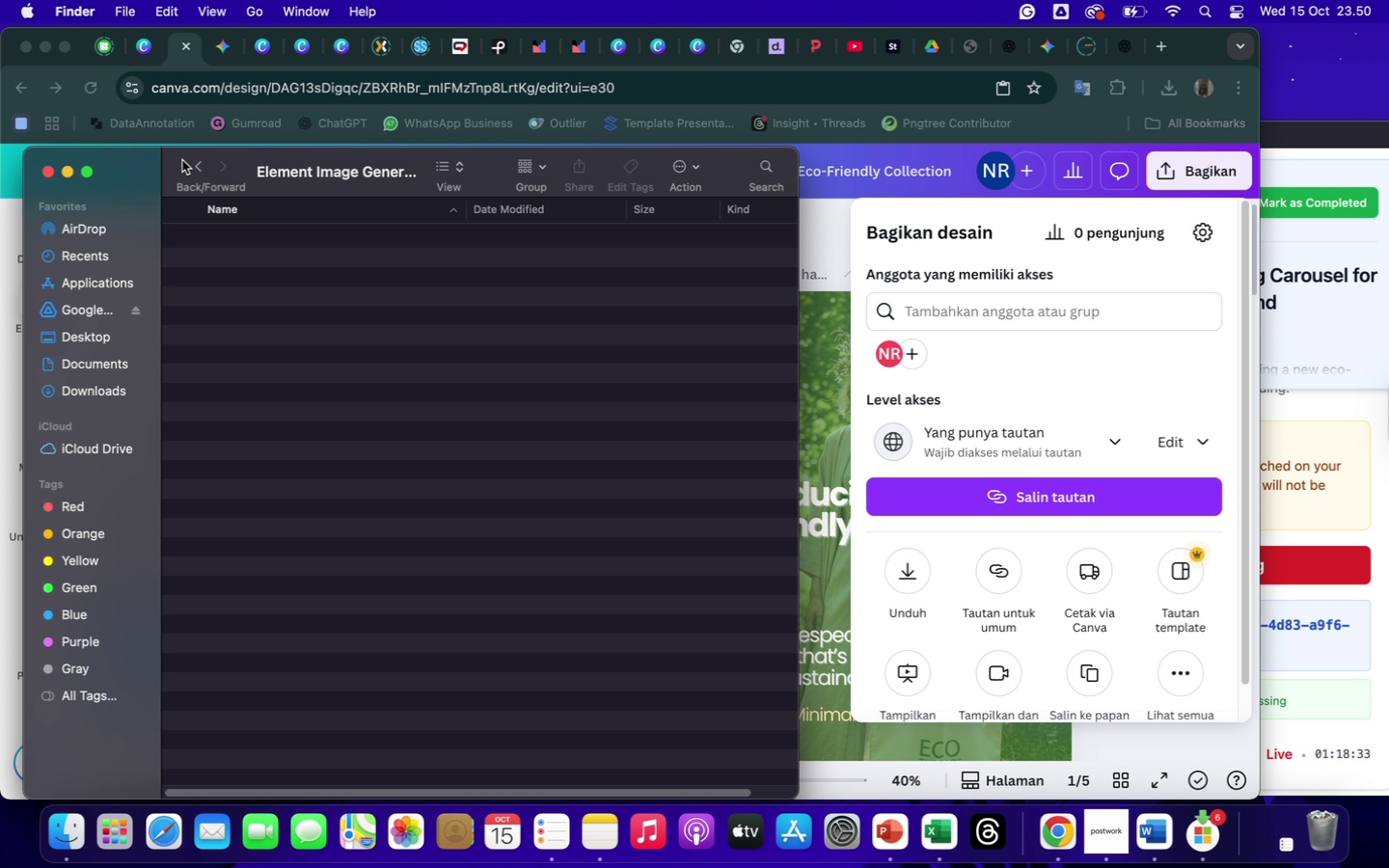 
left_click([196, 166])
 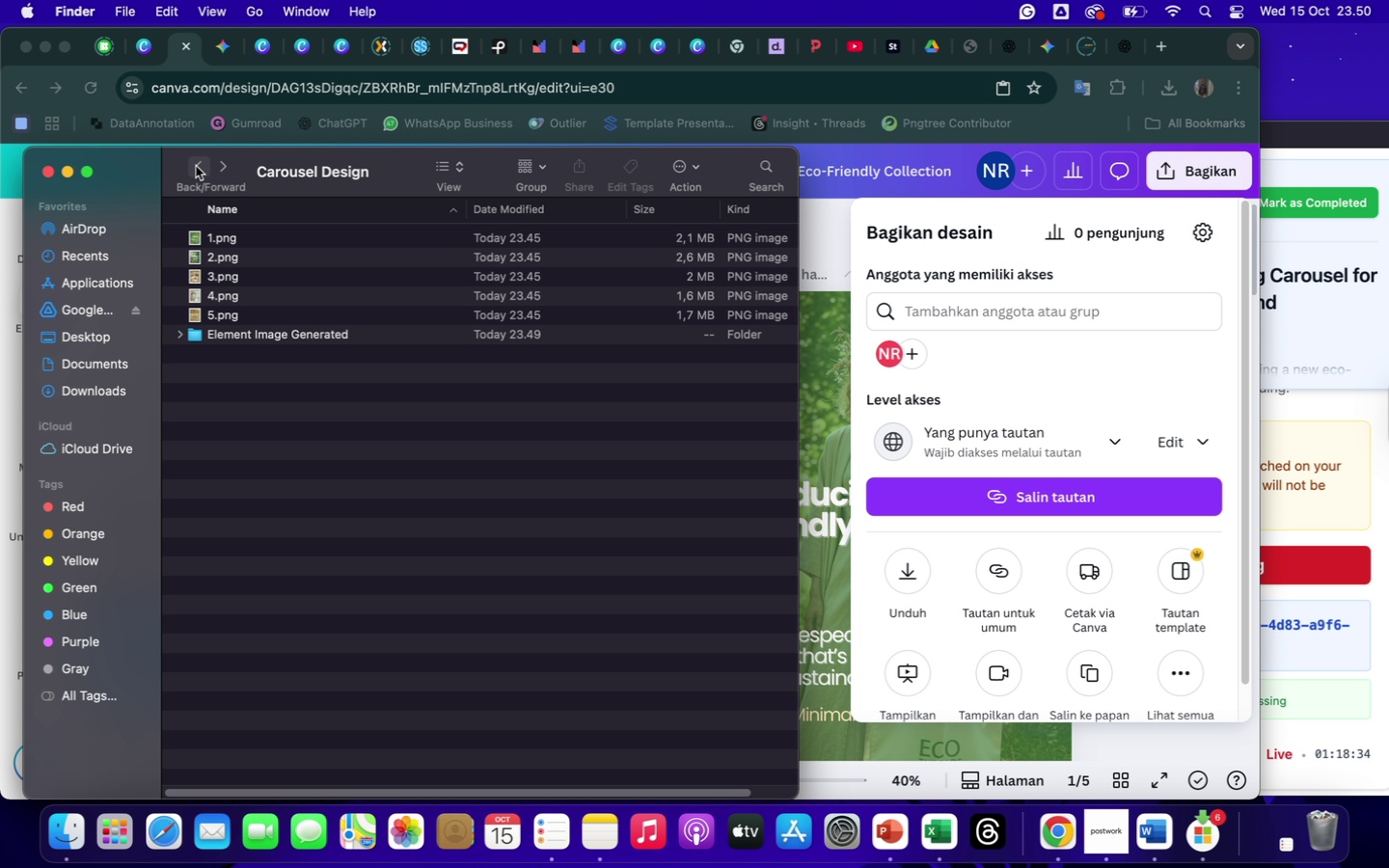 
left_click([196, 167])
 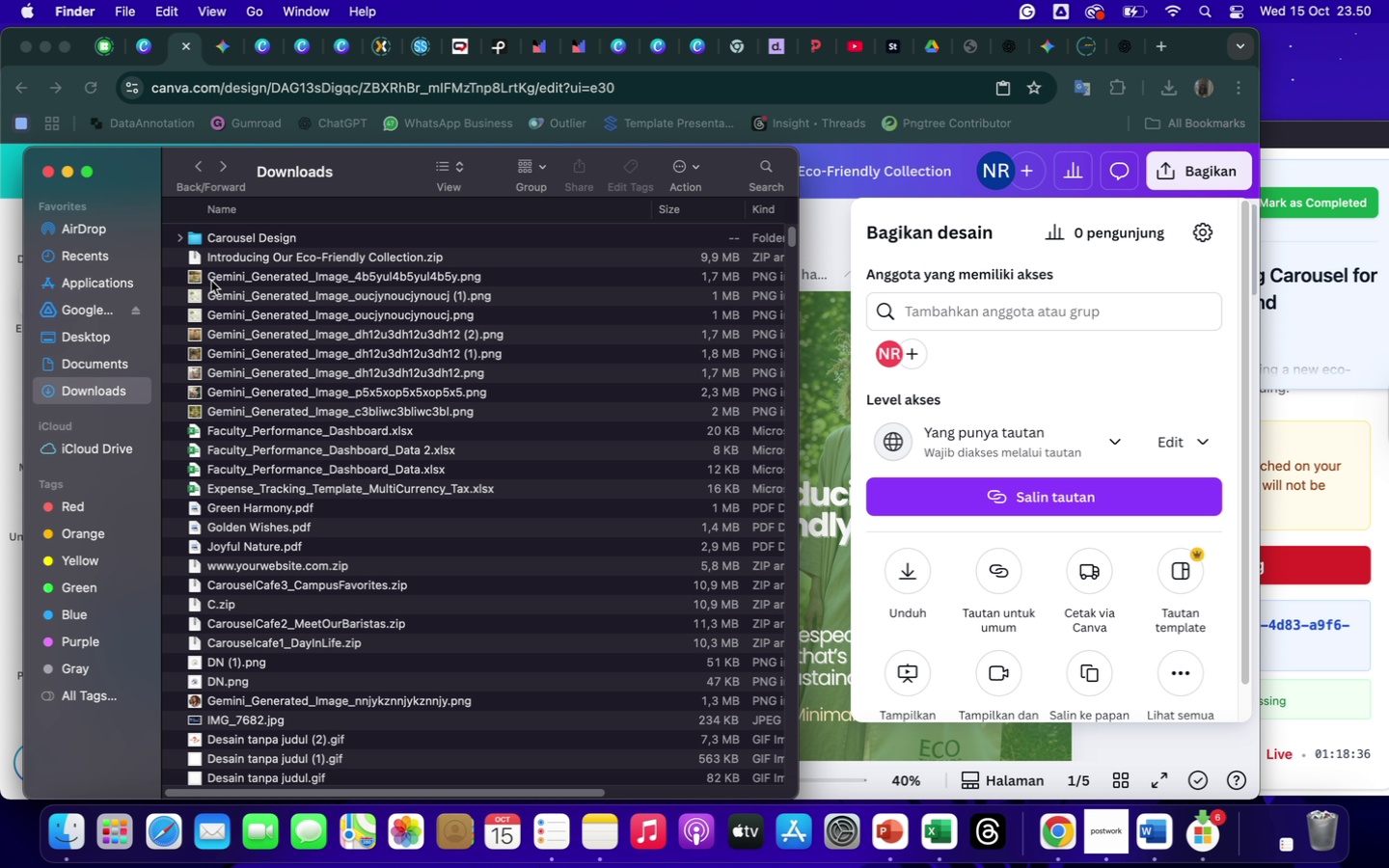 
left_click([212, 281])
 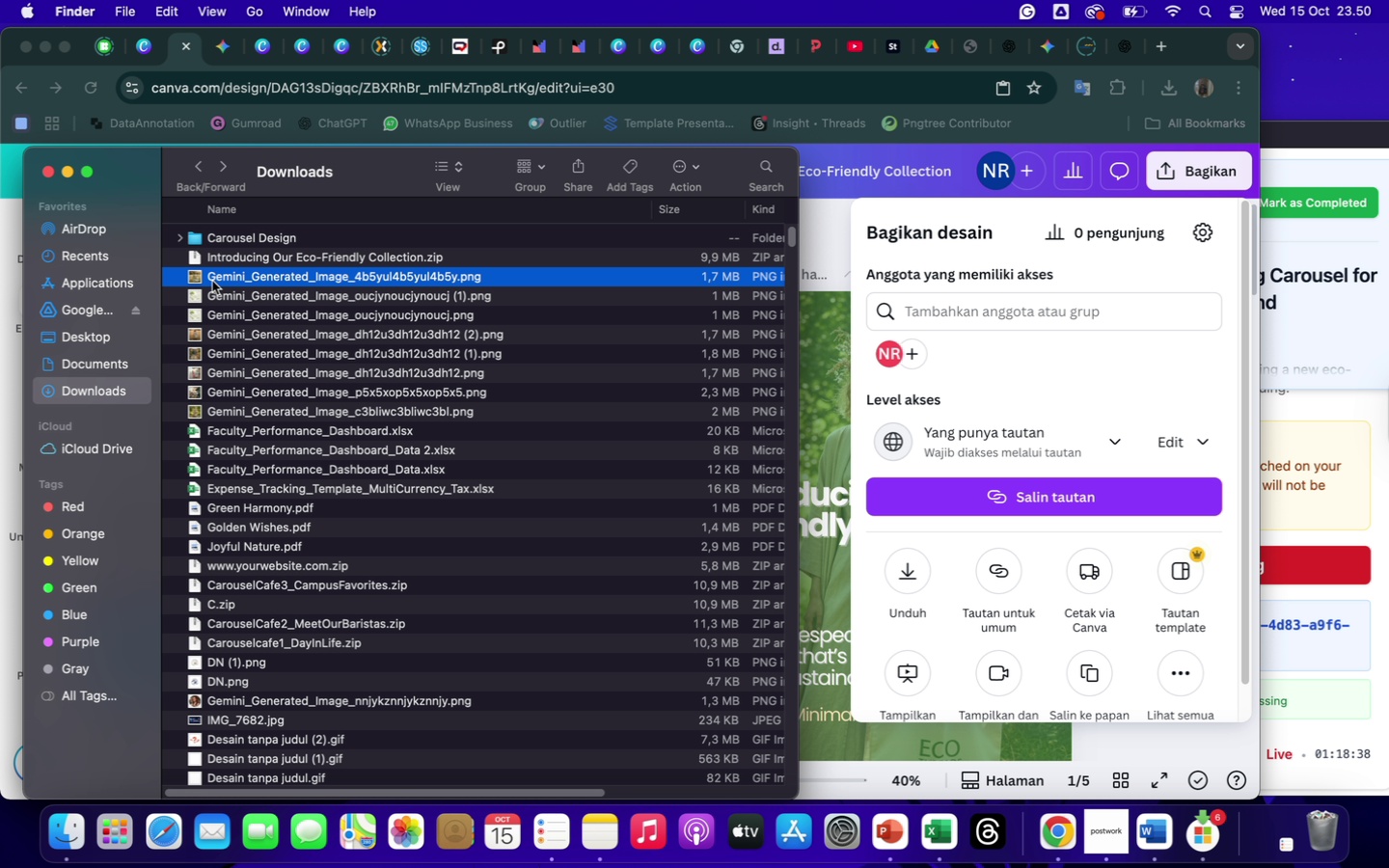 
hold_key(key=ShiftLeft, duration=1.79)
left_click([223, 414])
 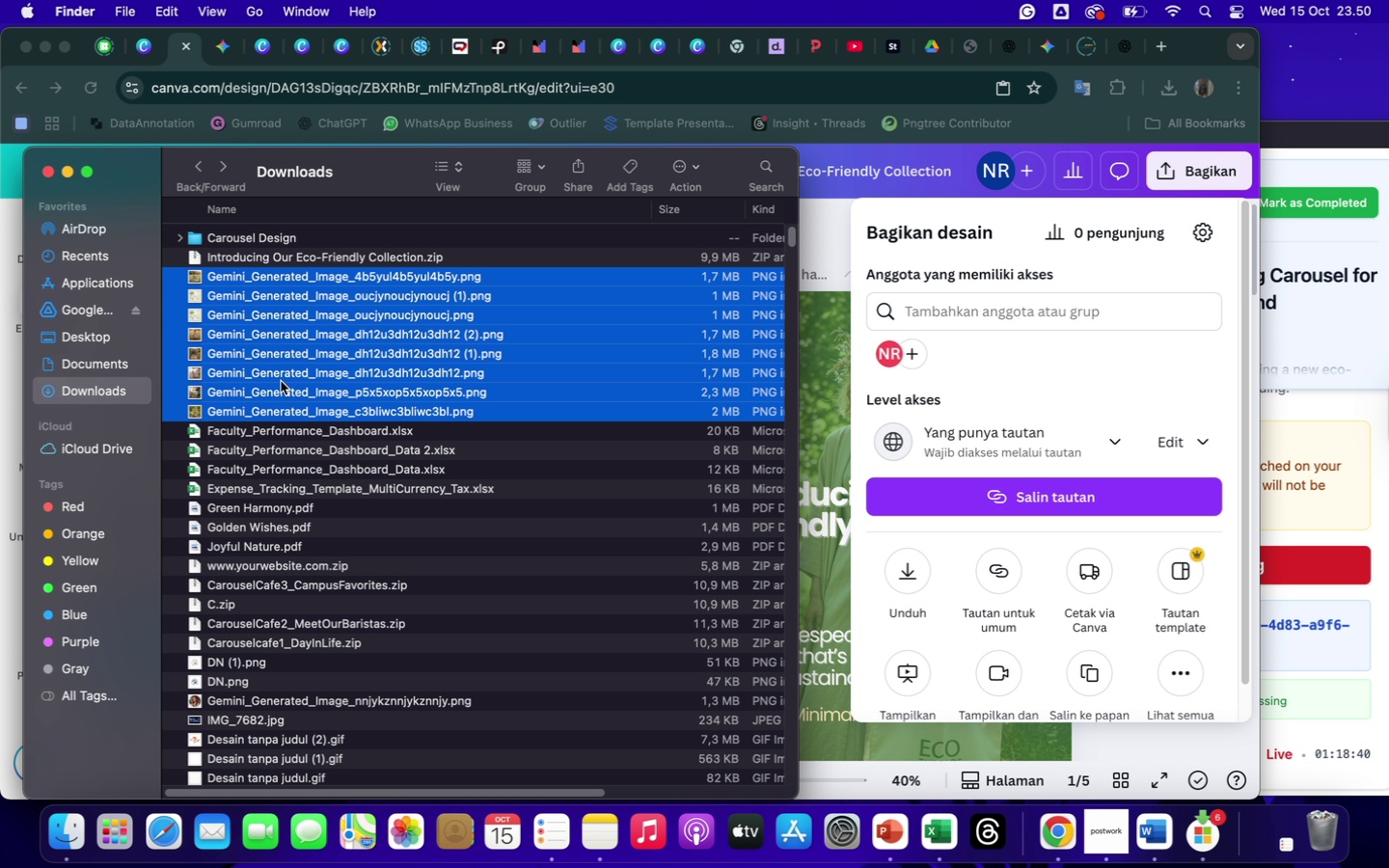 
right_click([281, 381])
 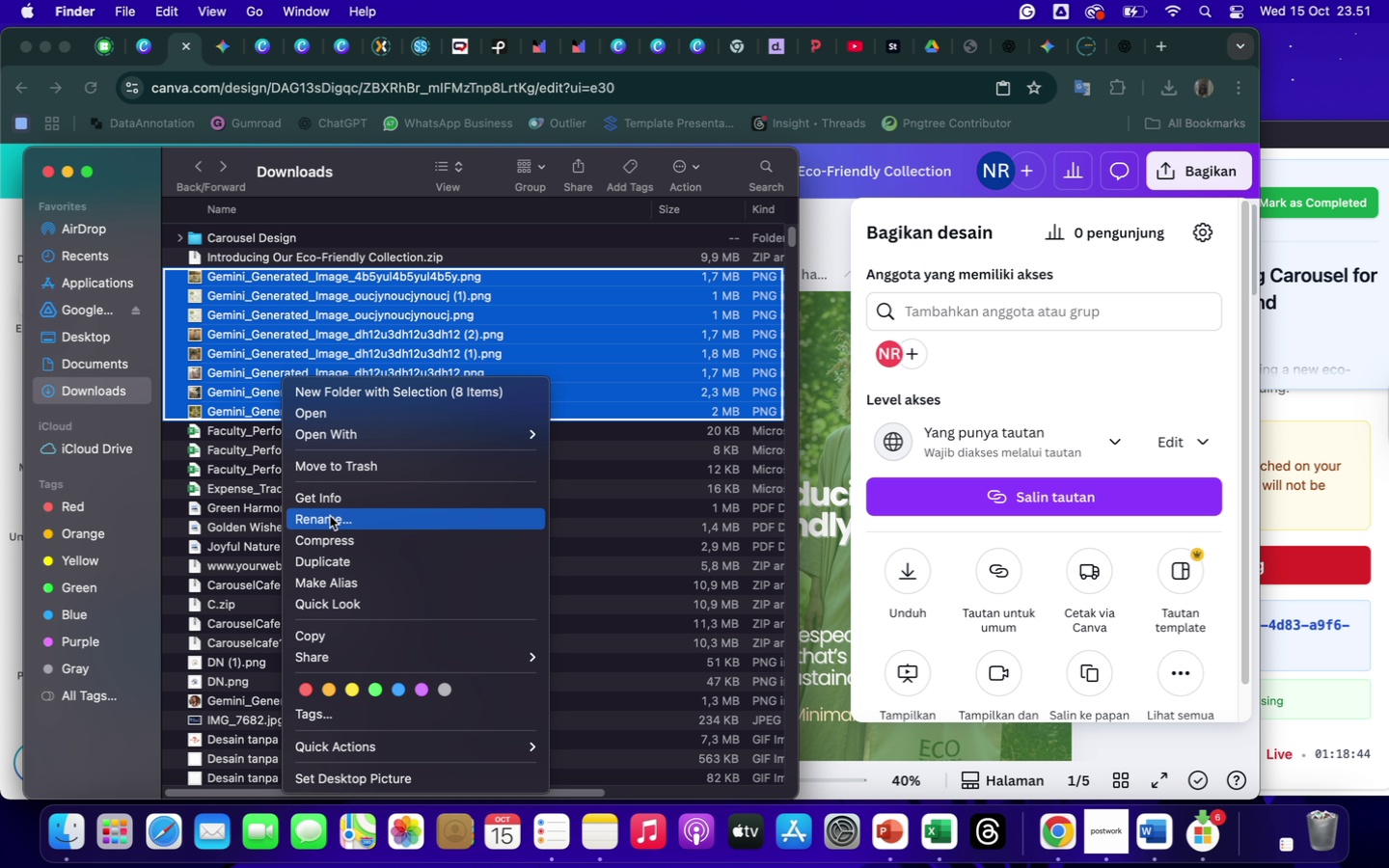 
wait(8.95)
 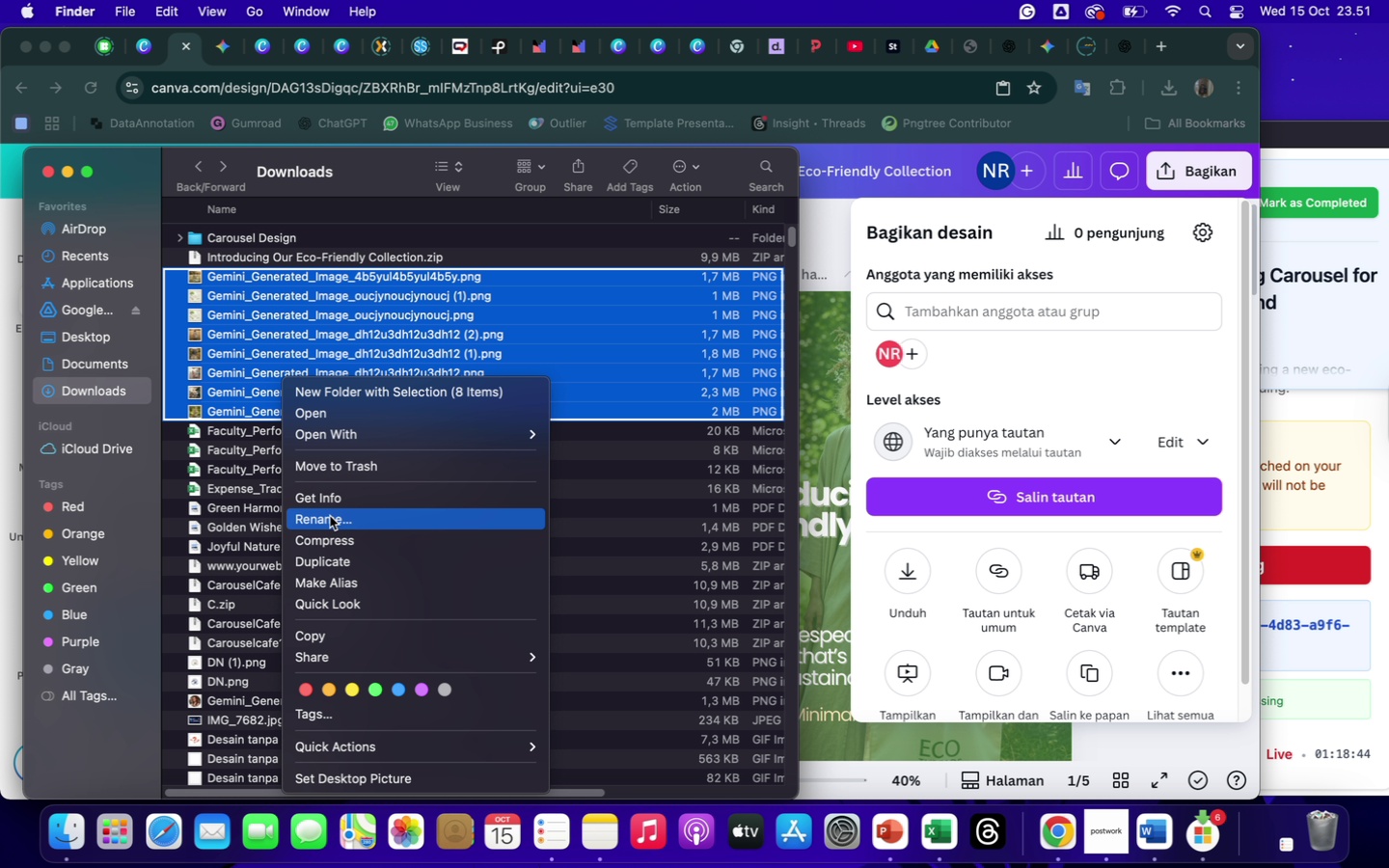 
left_click([313, 642])
 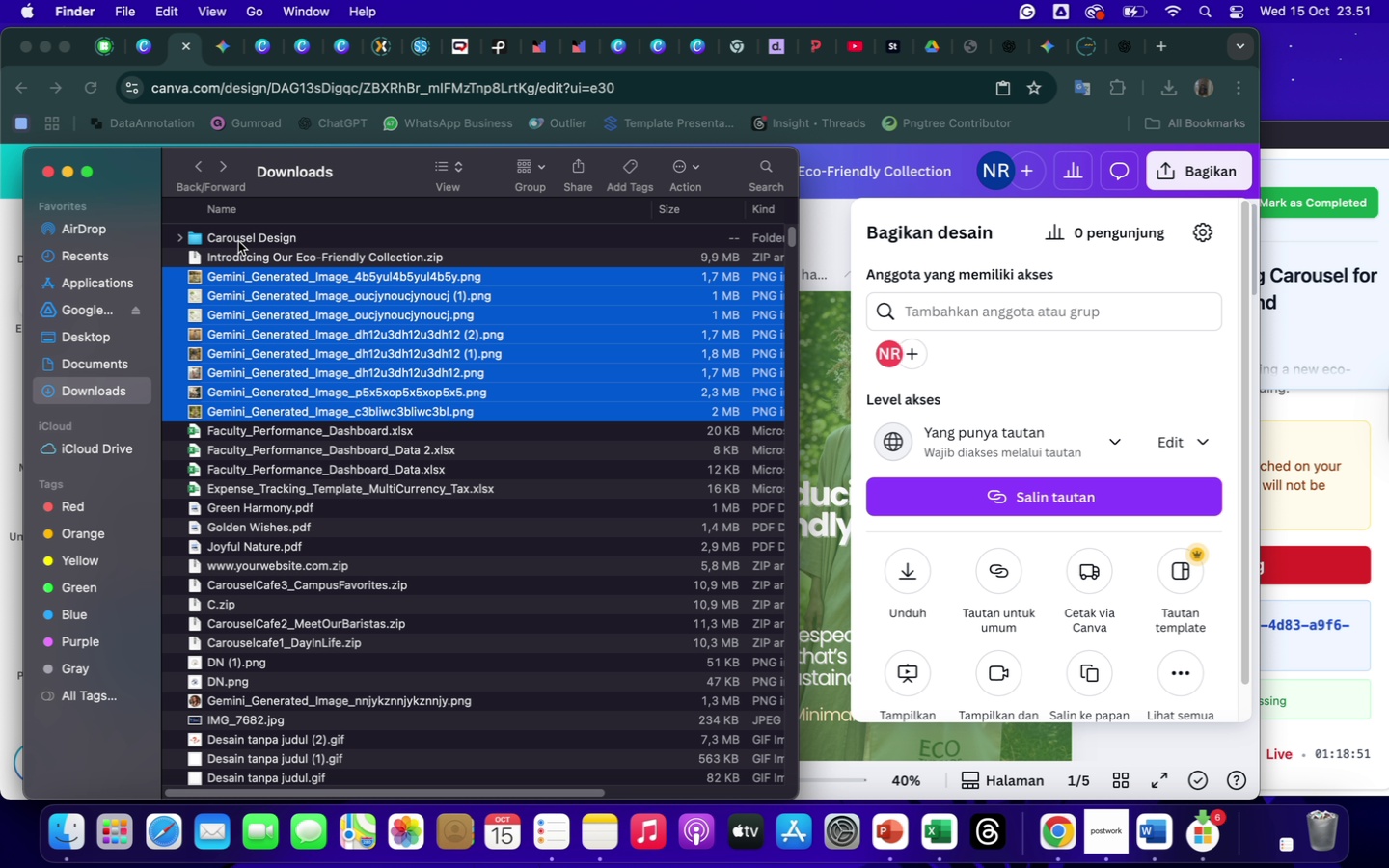 
double_click([238, 241])
 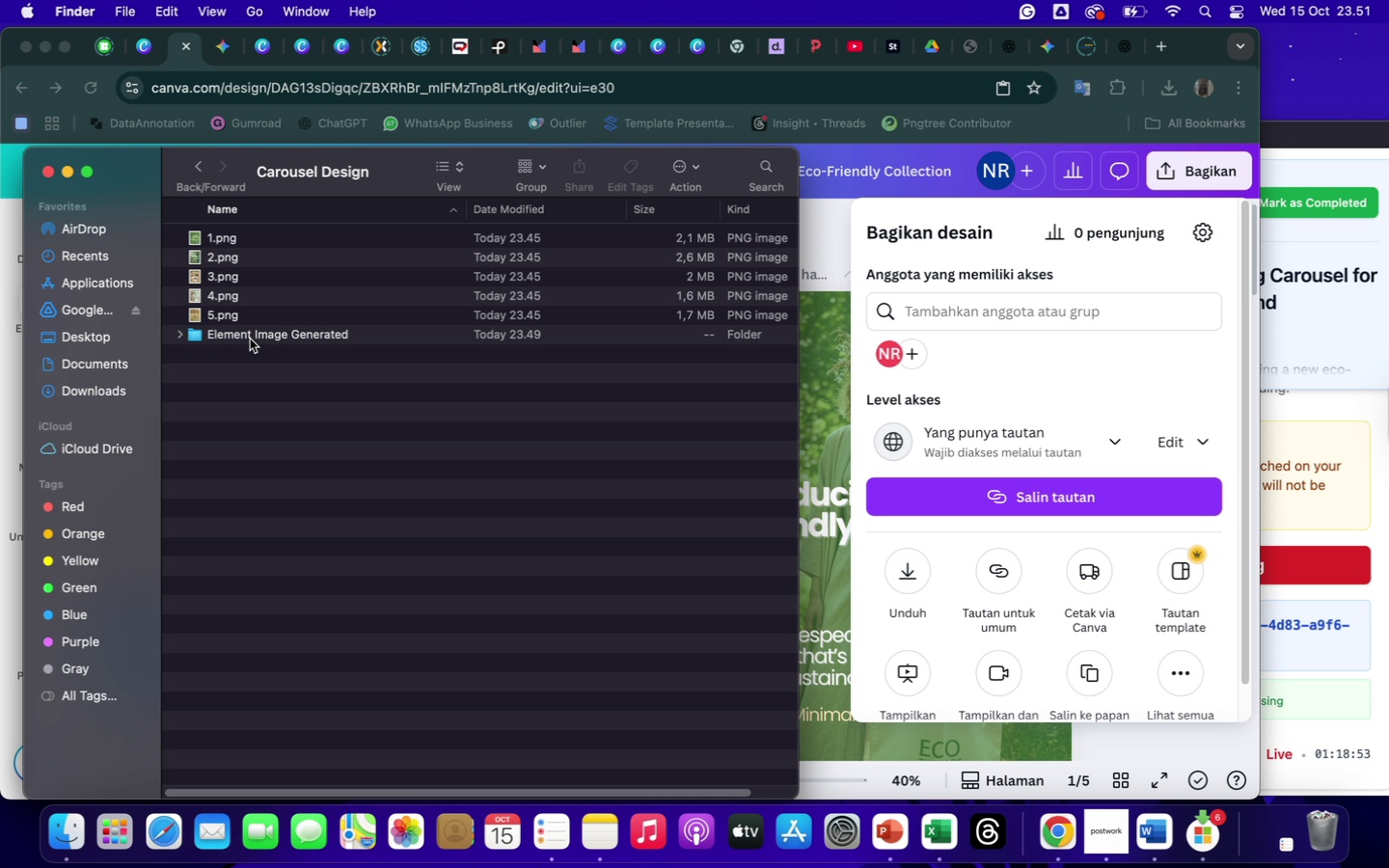 
double_click([250, 339])
 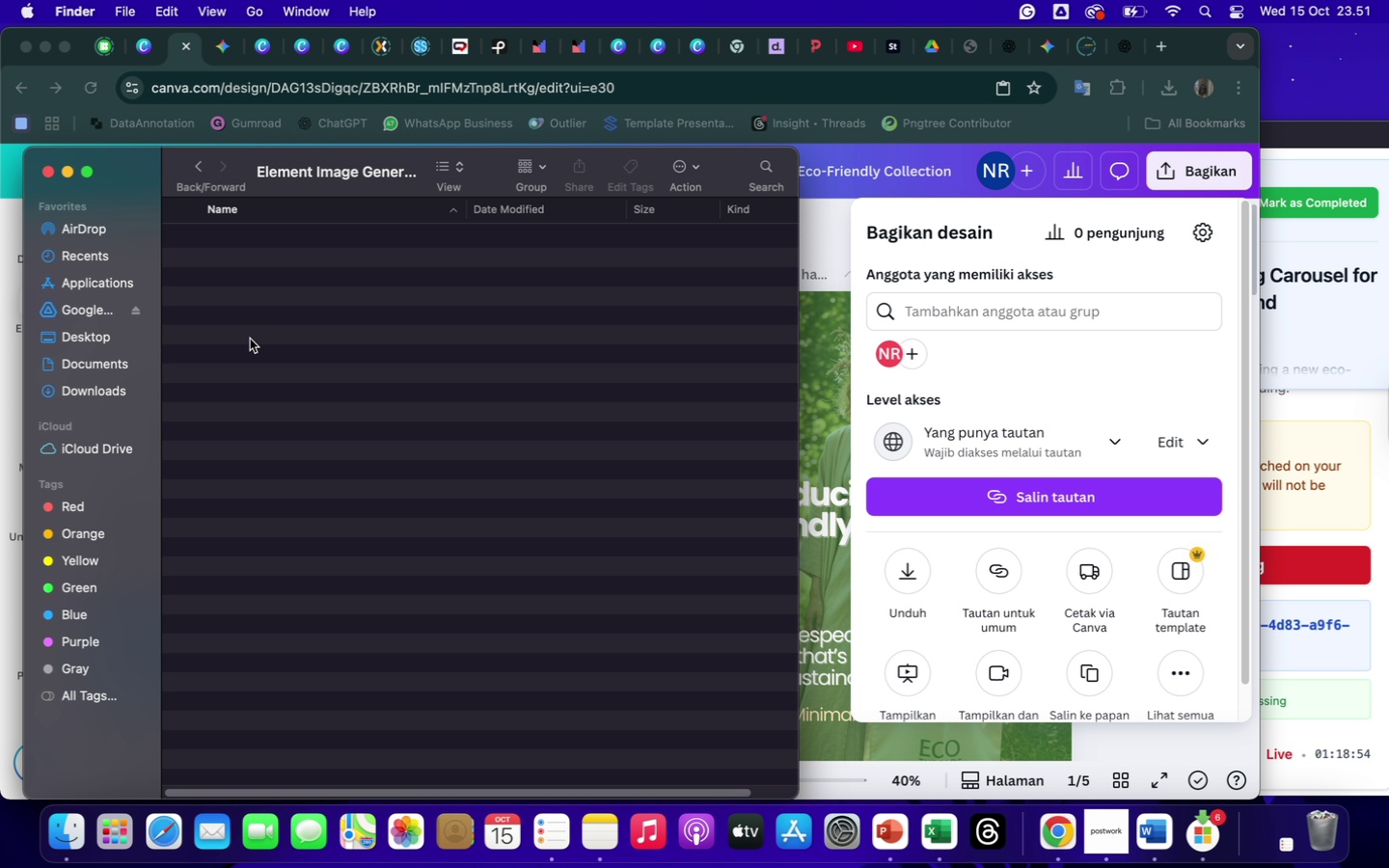 
right_click([250, 339])
 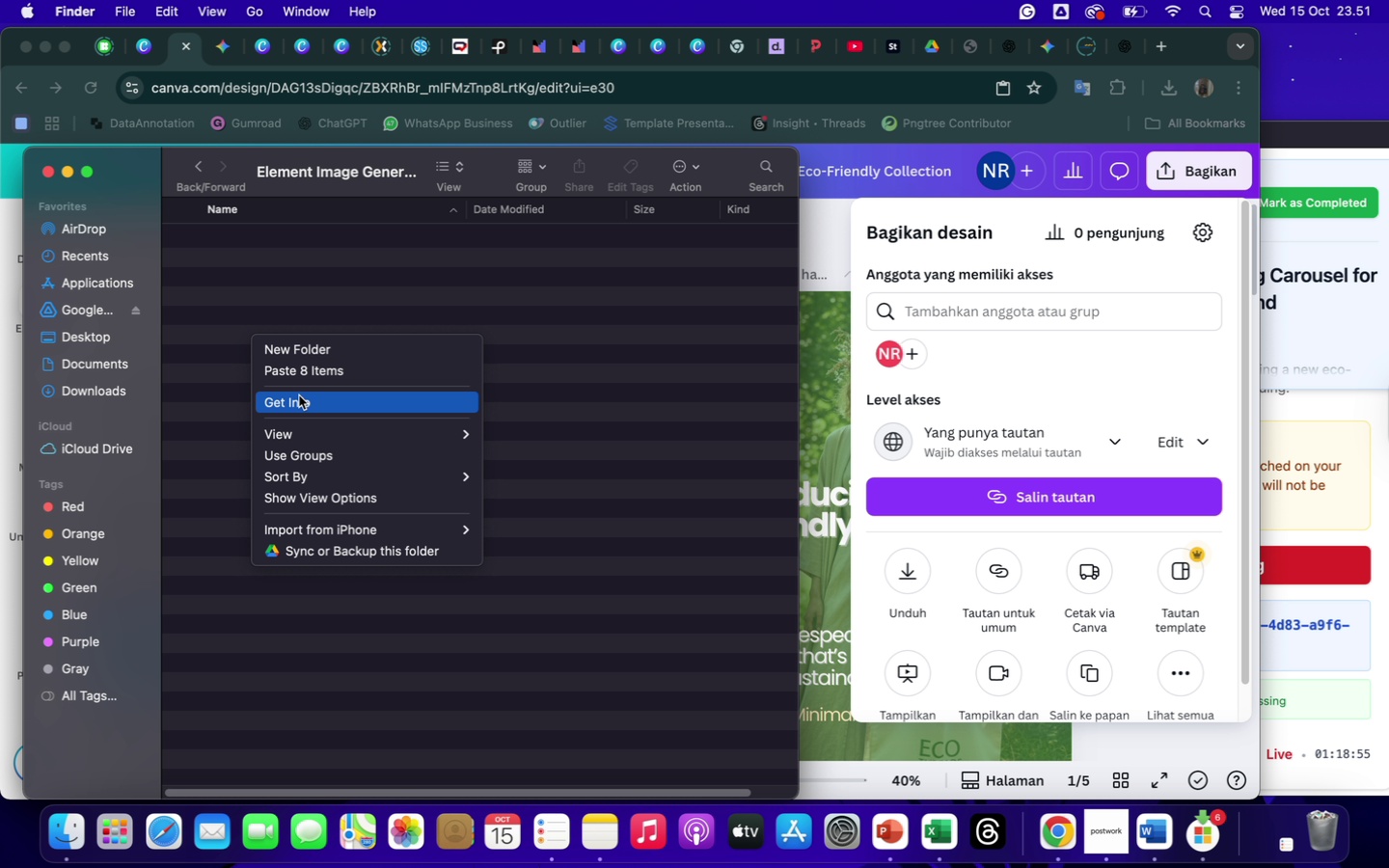 
left_click([300, 368])
 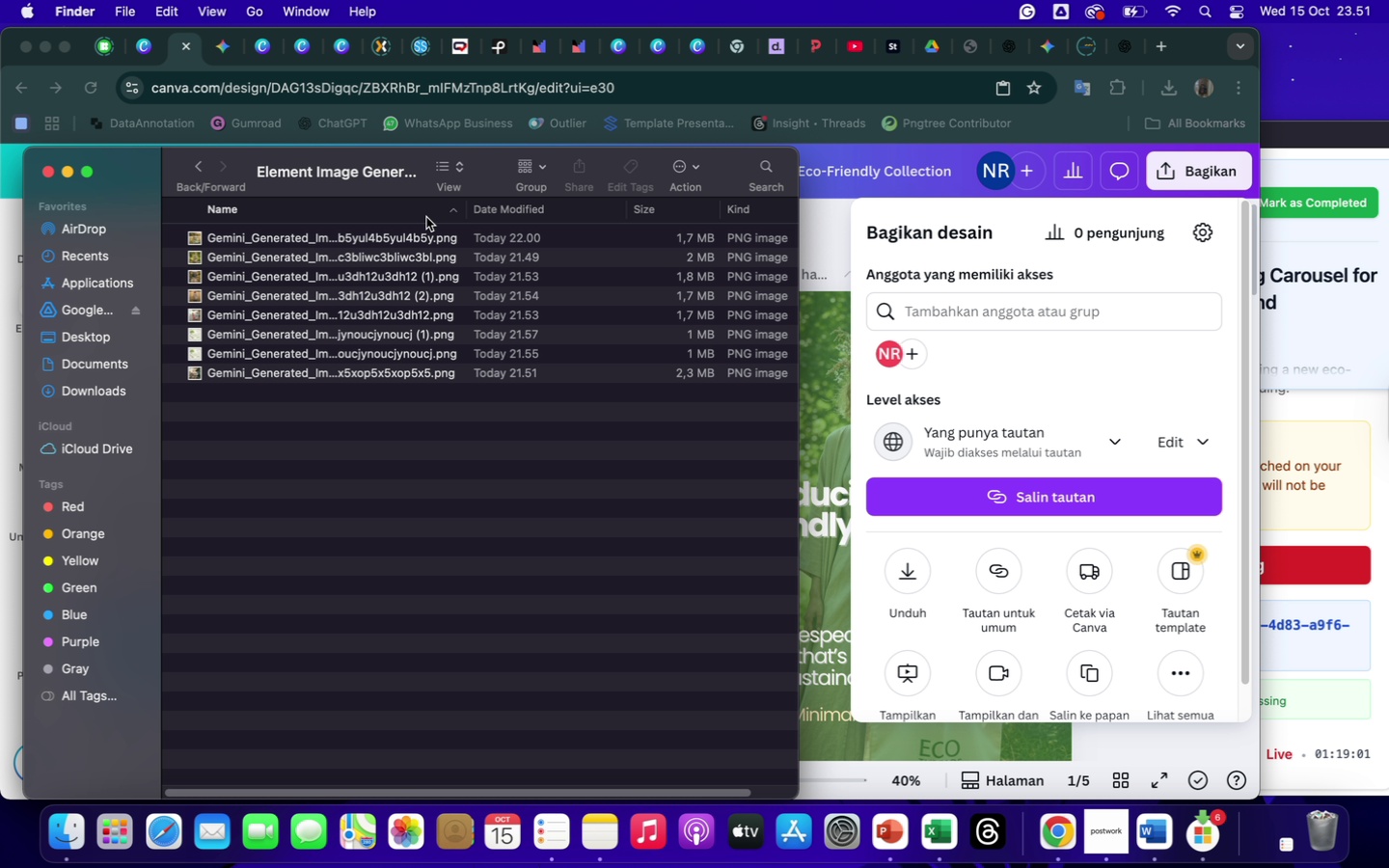 
wait(6.61)
 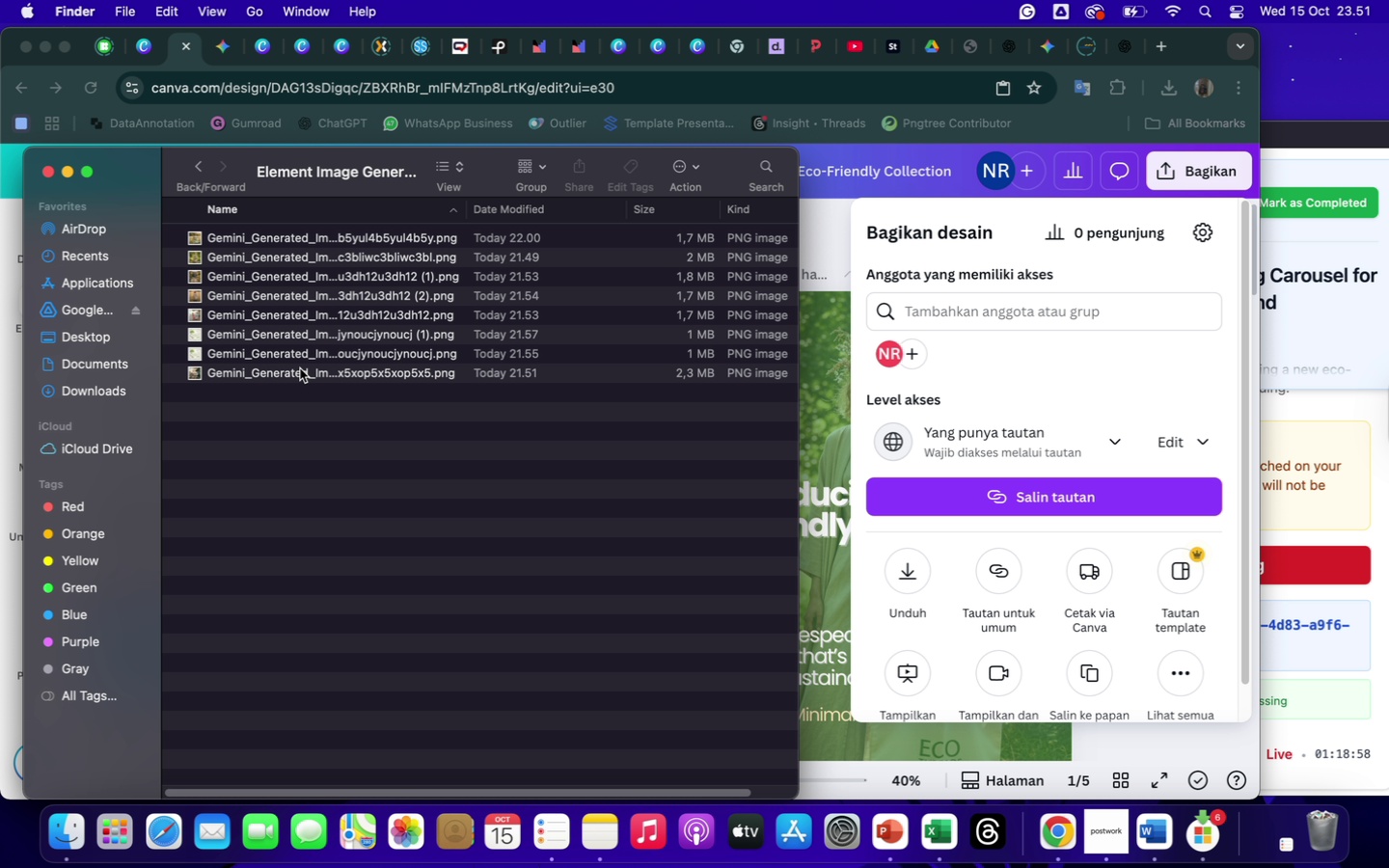 
left_click([393, 238])
 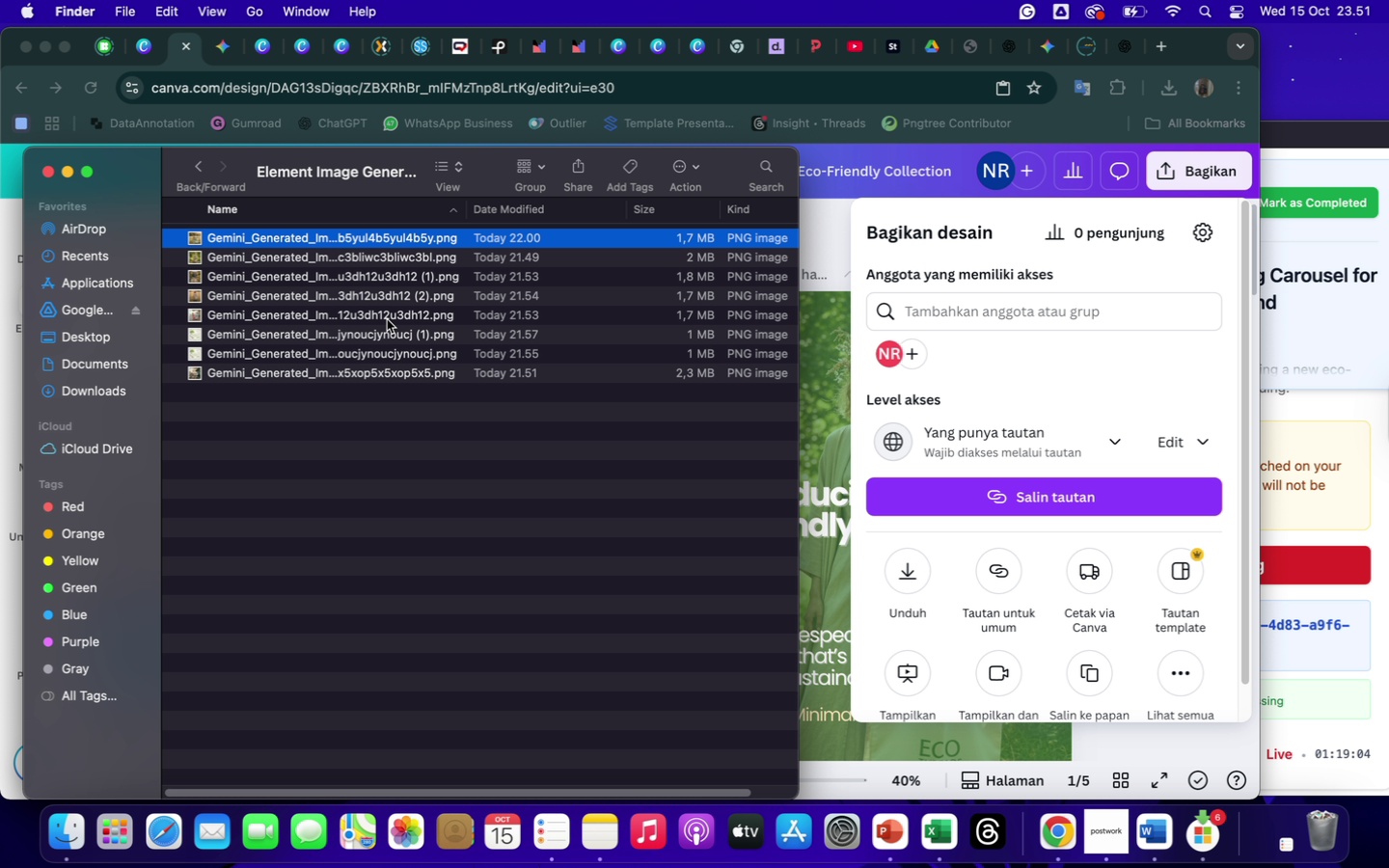 
left_click([425, 480])
 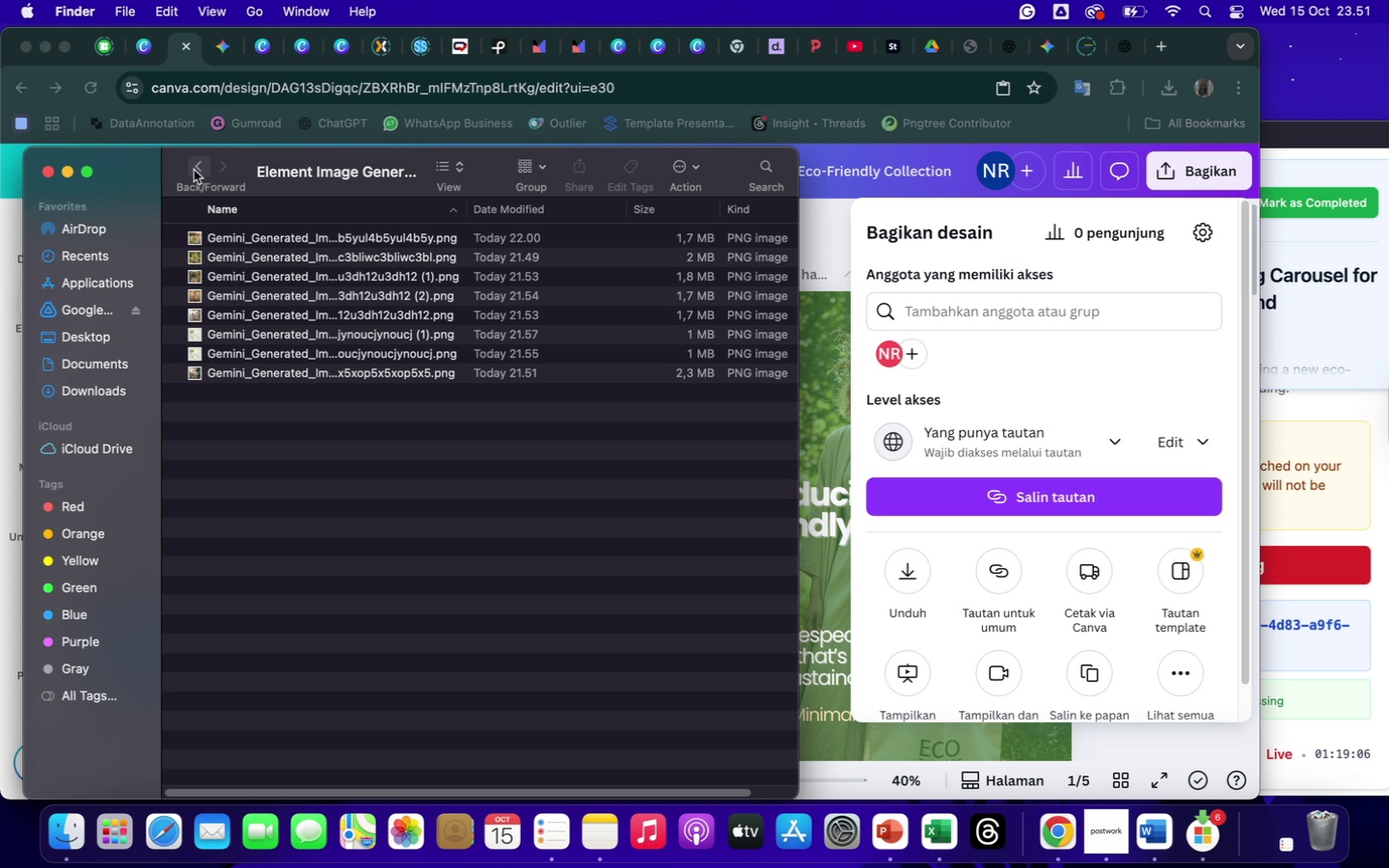 
left_click([196, 171])
 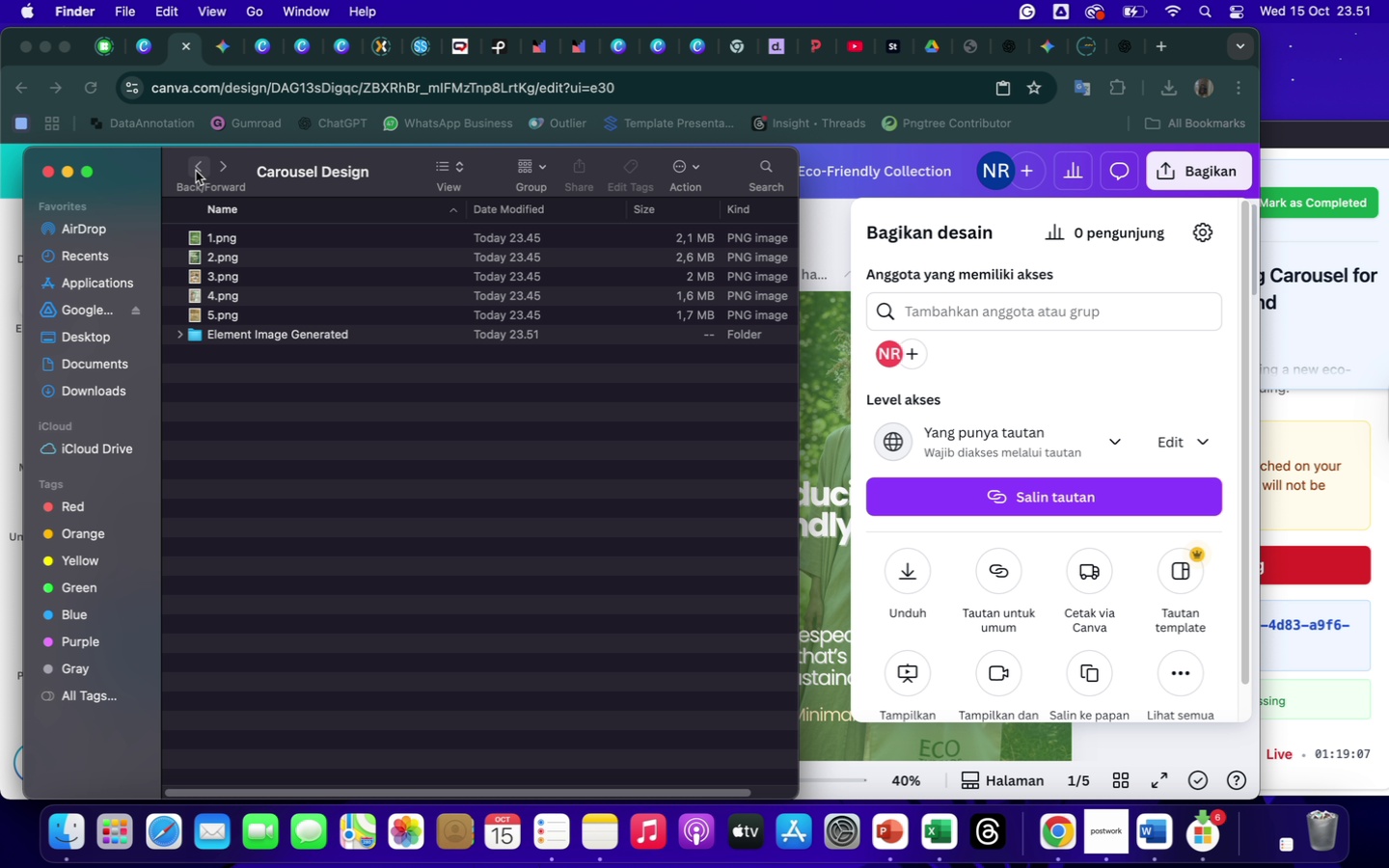 
left_click([196, 171])